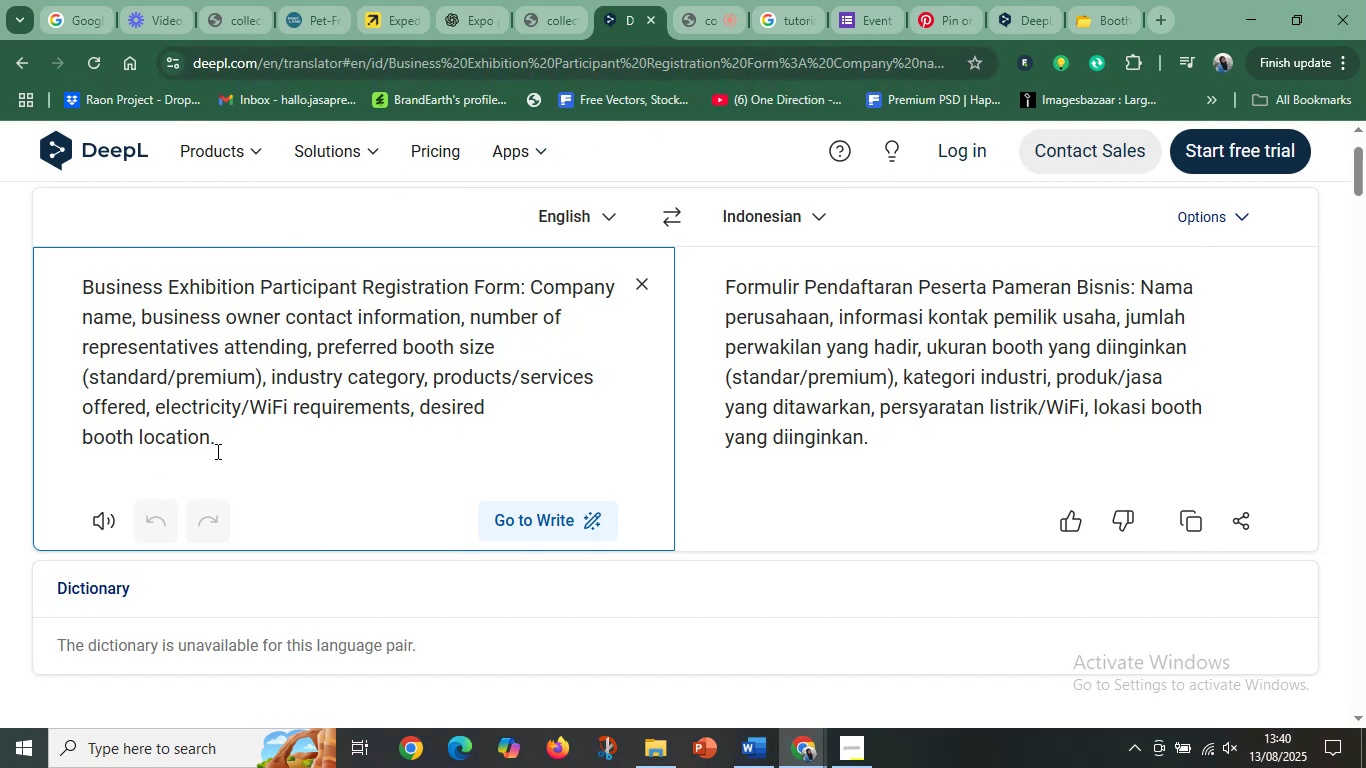 
left_click([216, 451])
 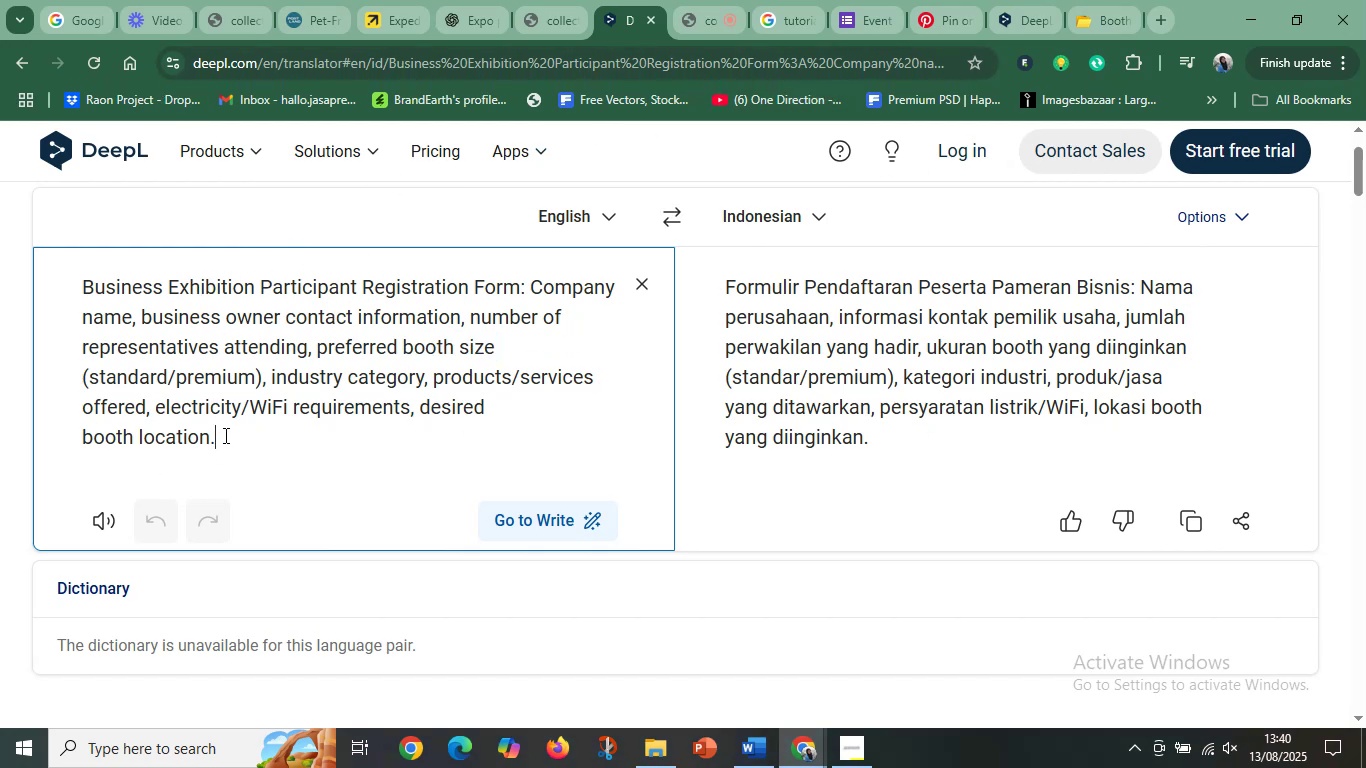 
key(Enter)
 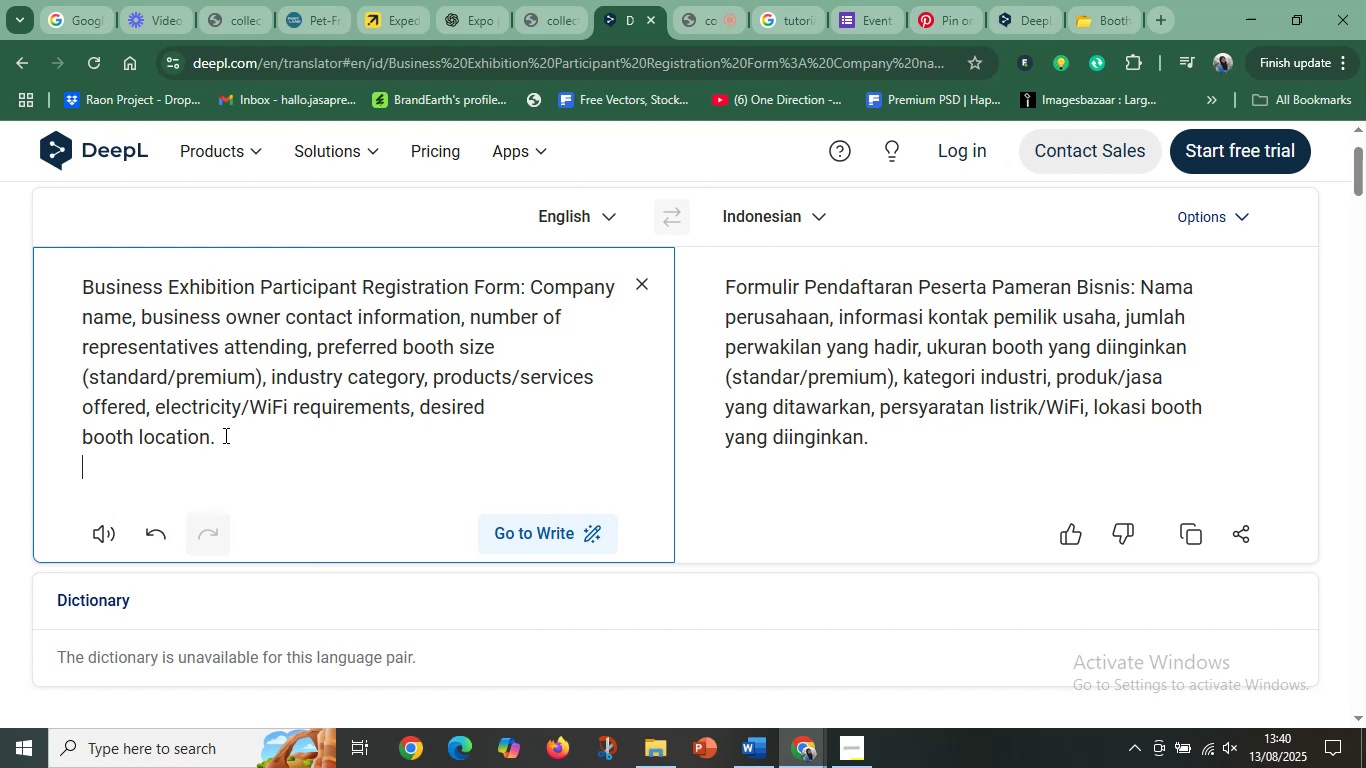 
key(Enter)
 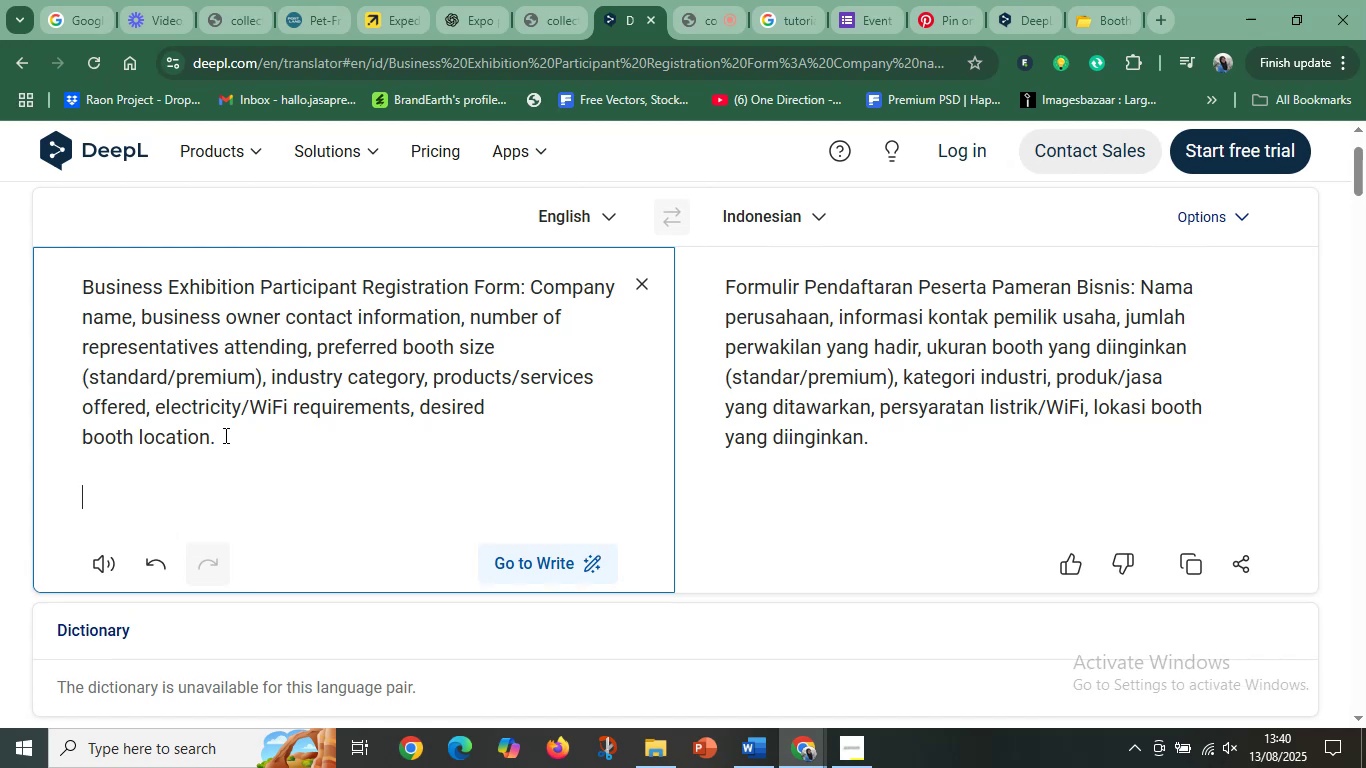 
key(Control+V)
 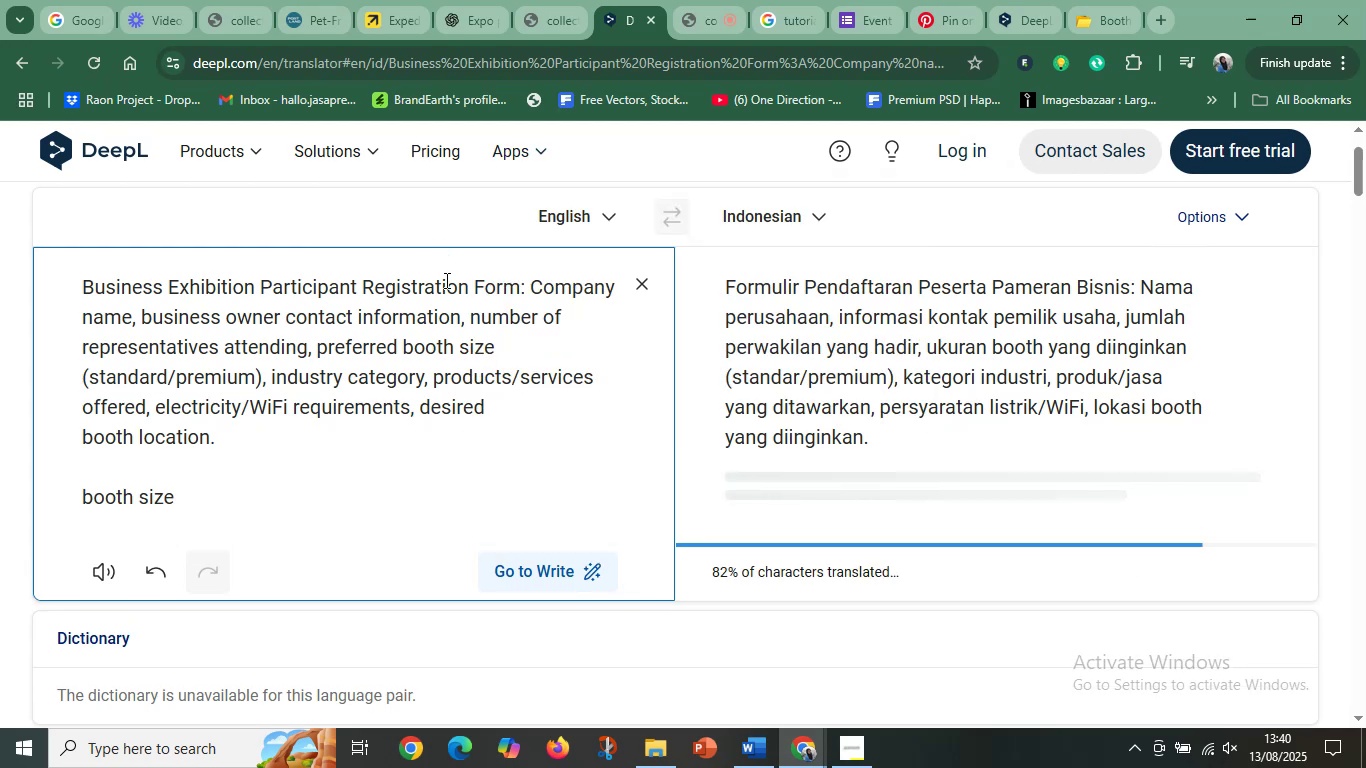 
left_click([439, 290])
 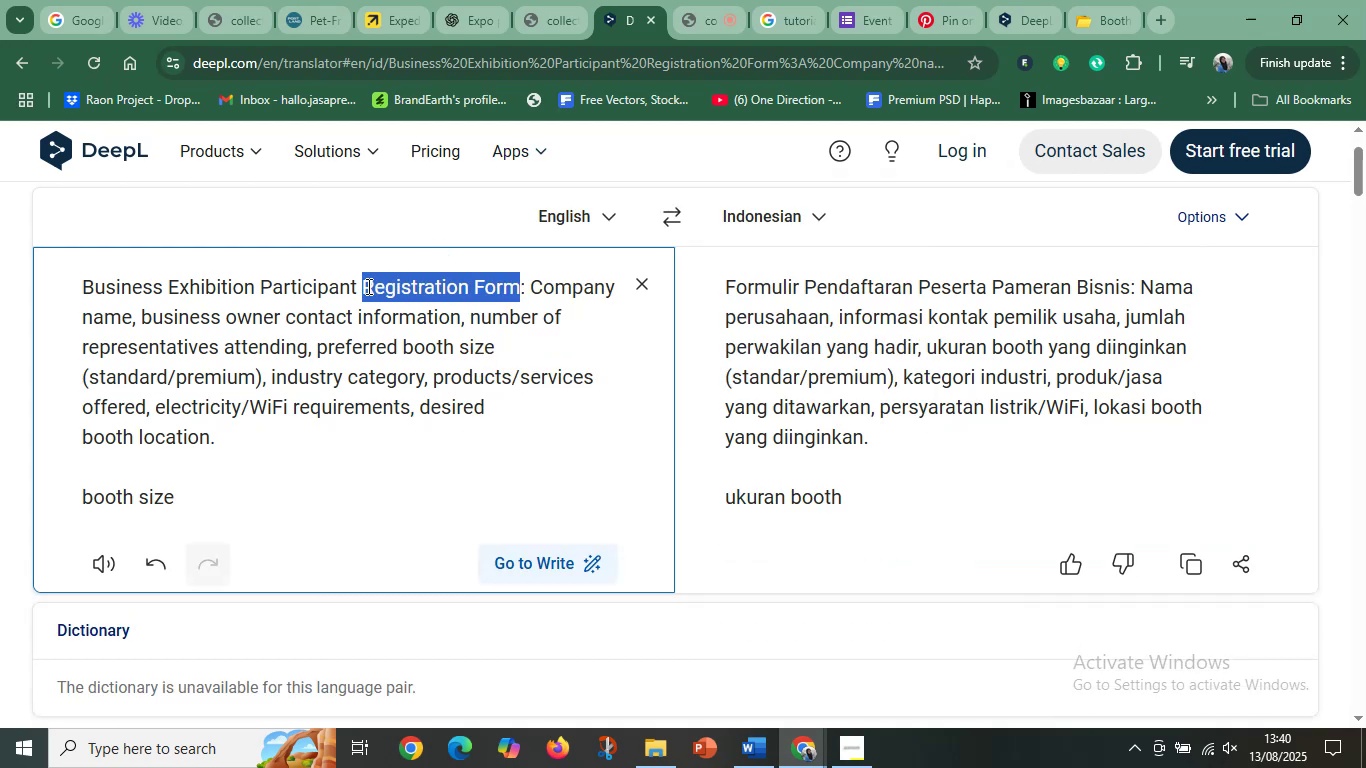 
left_click([404, 282])
 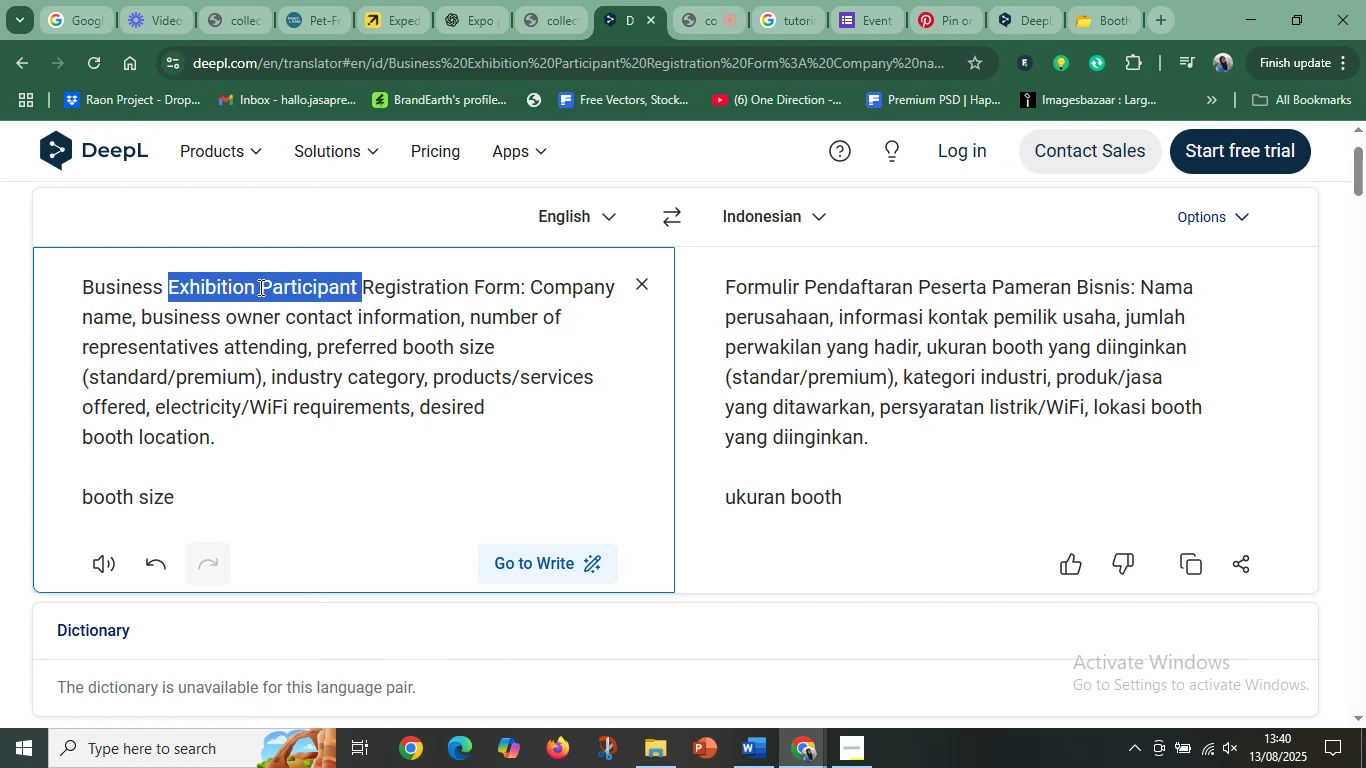 
wait(6.21)
 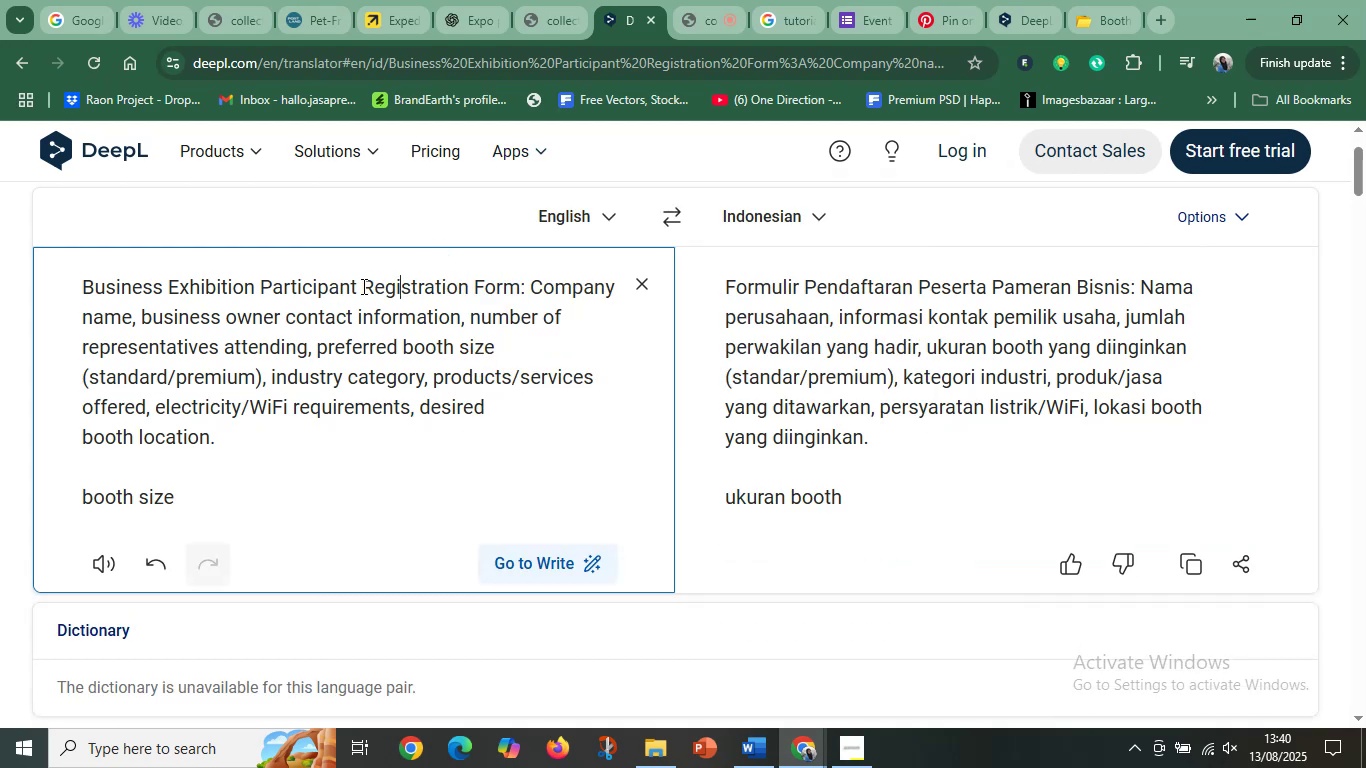 
left_click([180, 291])
 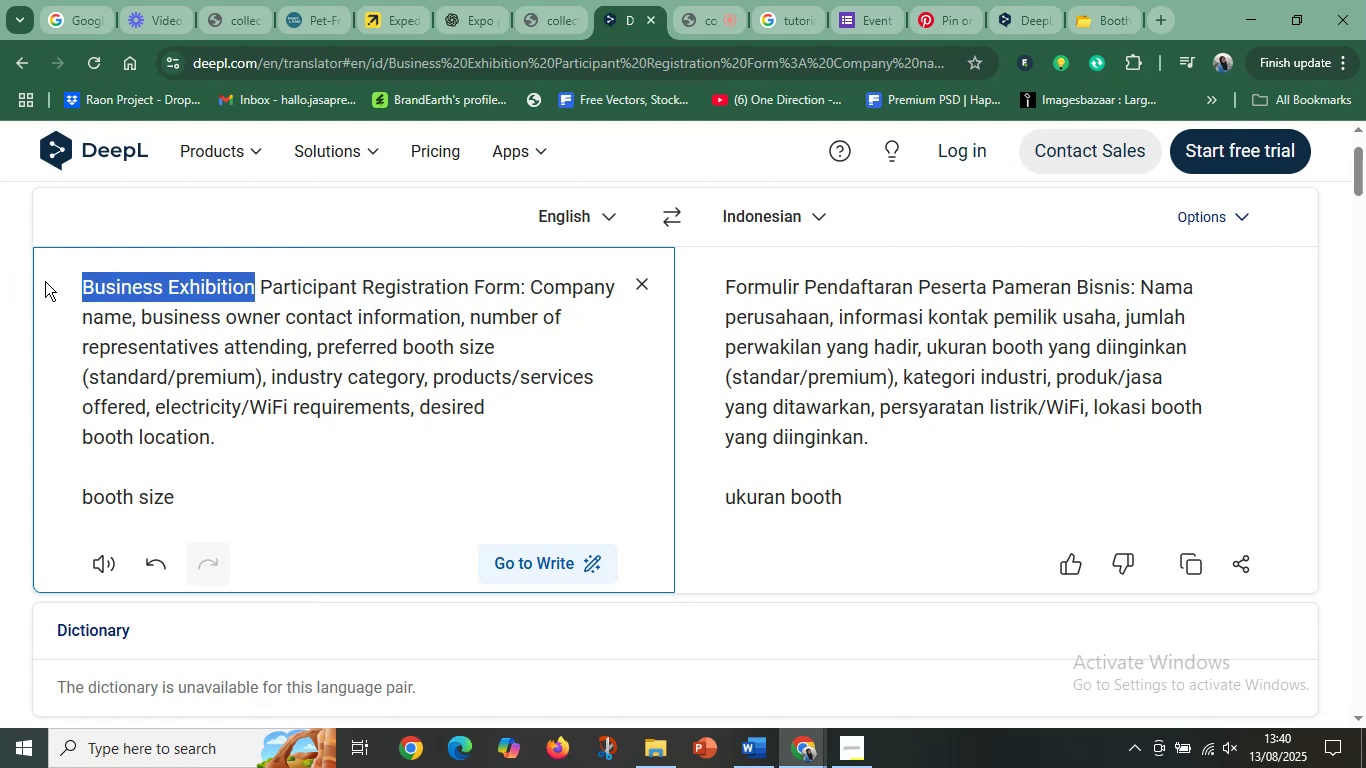 
key(Control+C)
 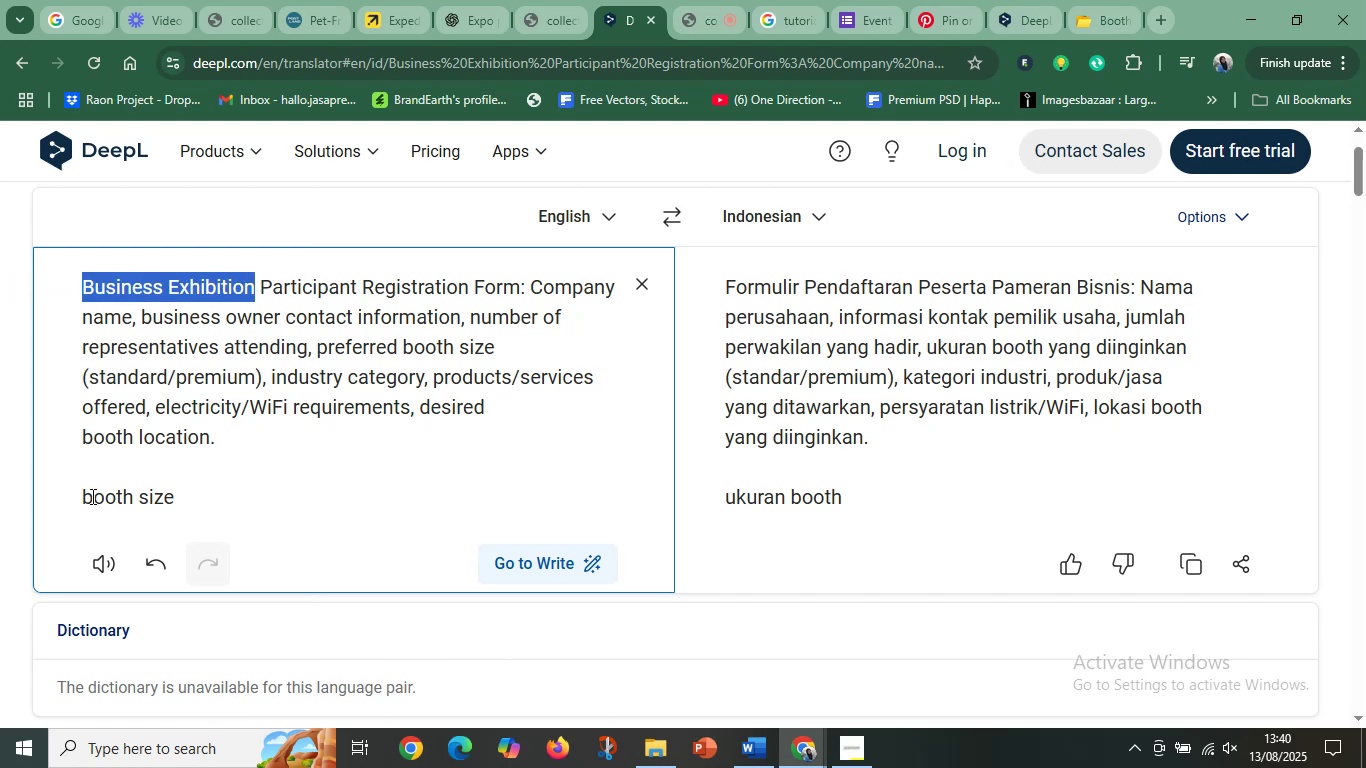 
left_click([88, 496])
 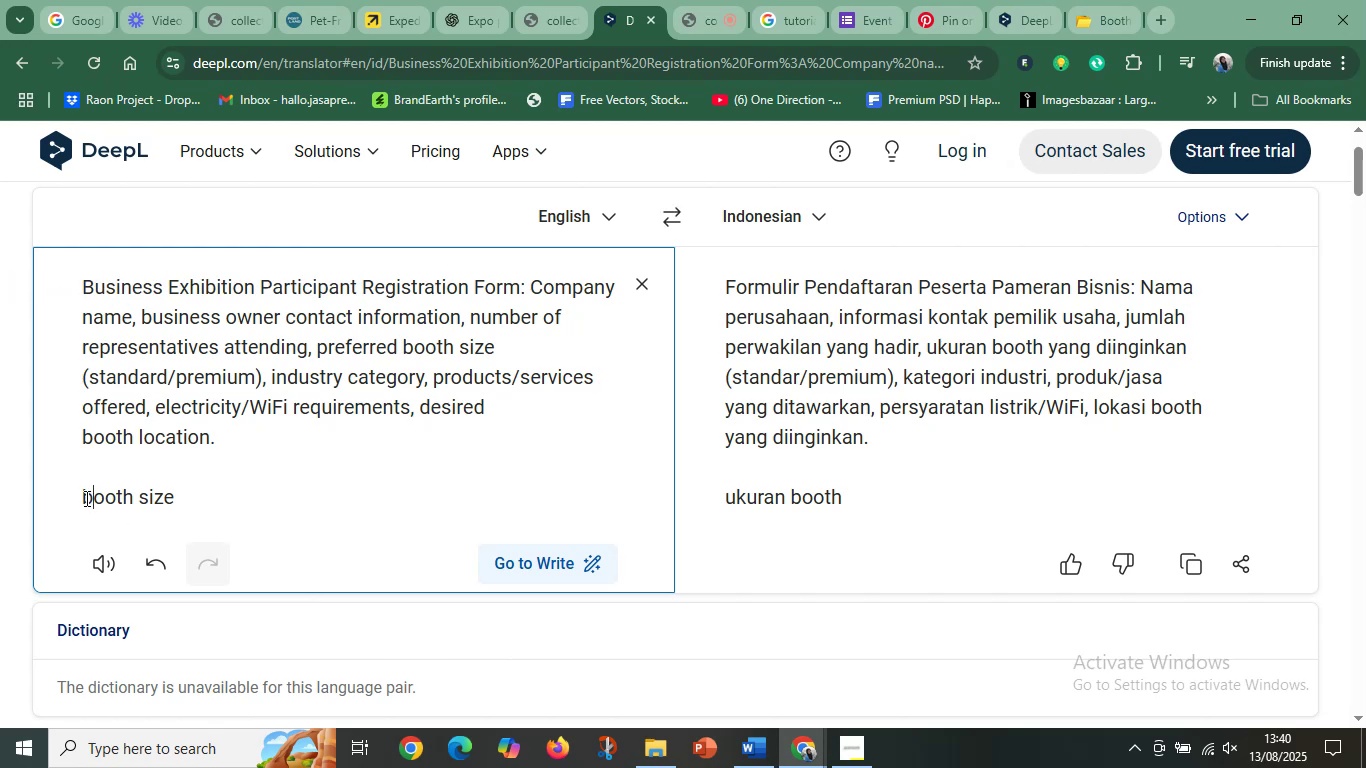 
left_click([84, 498])
 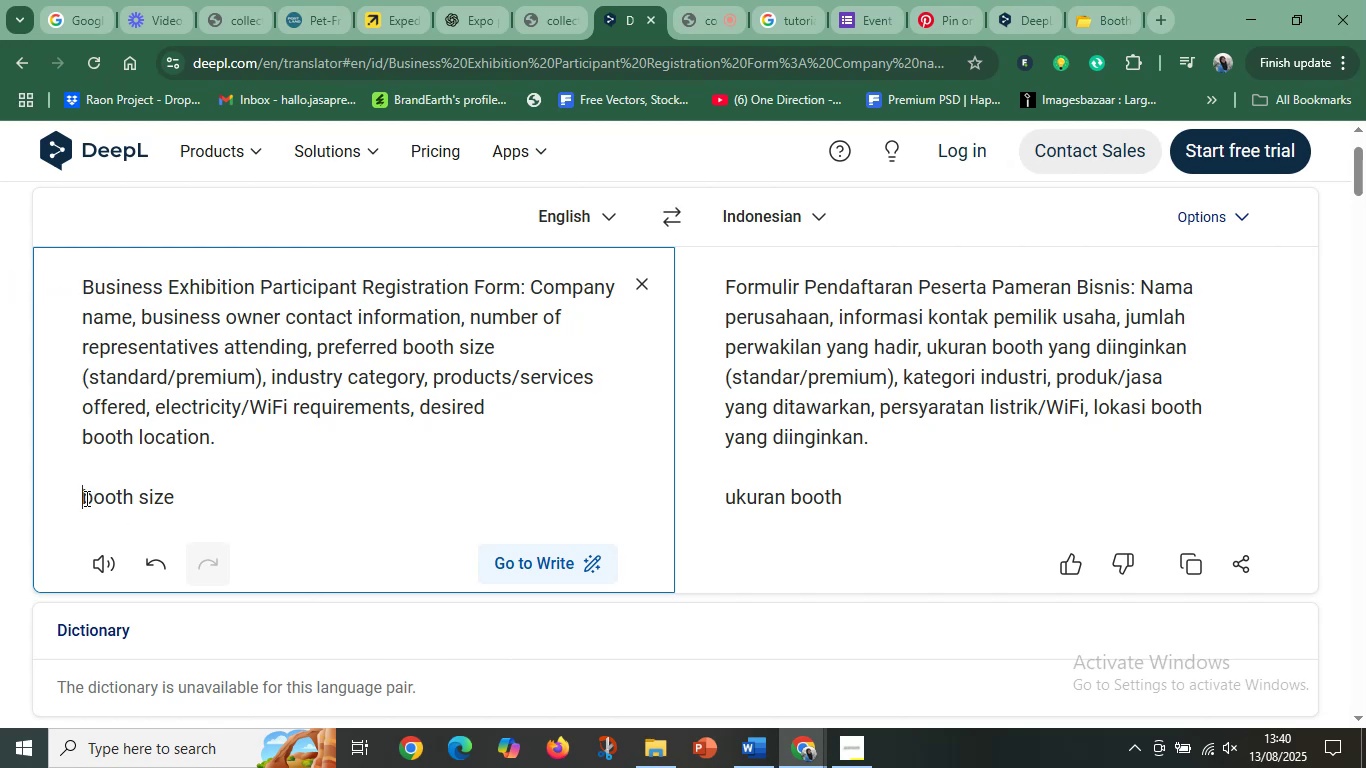 
key(Control+V)
 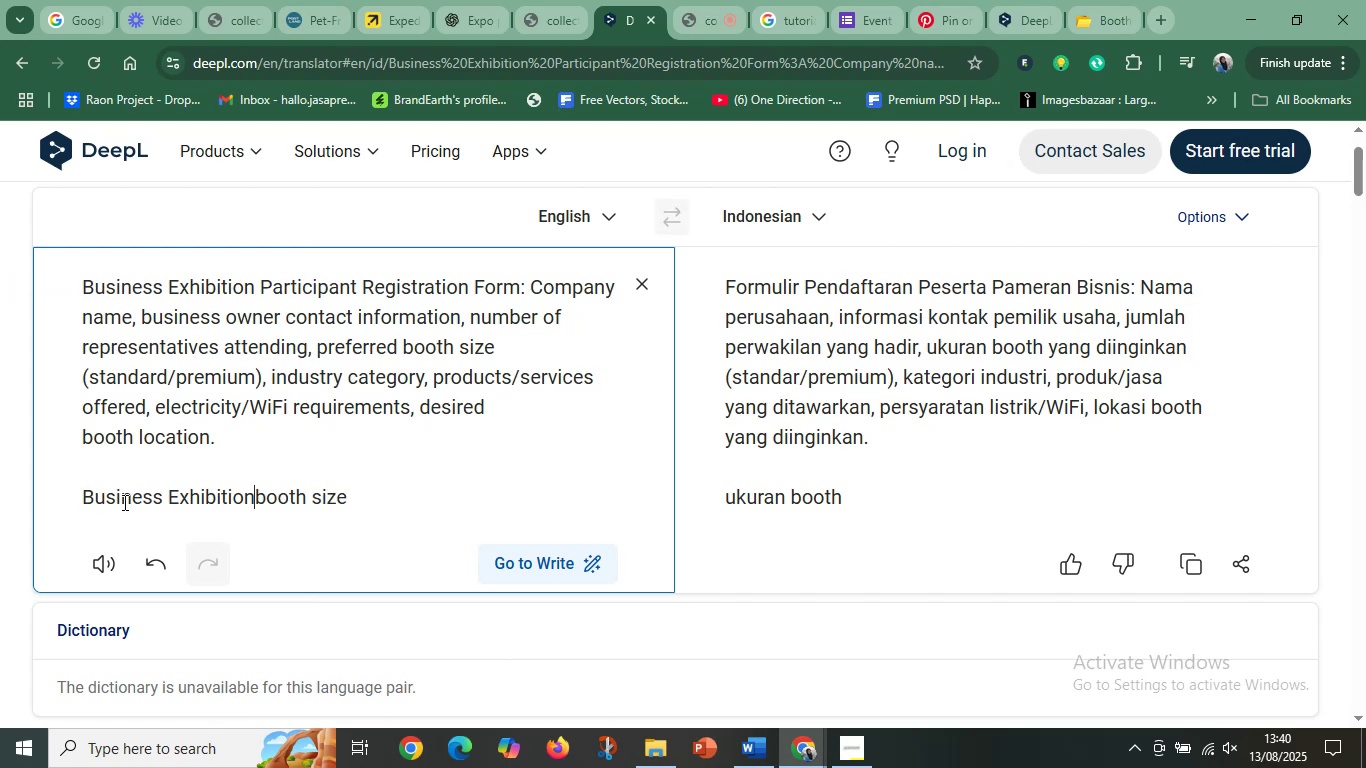 
key(Space)
 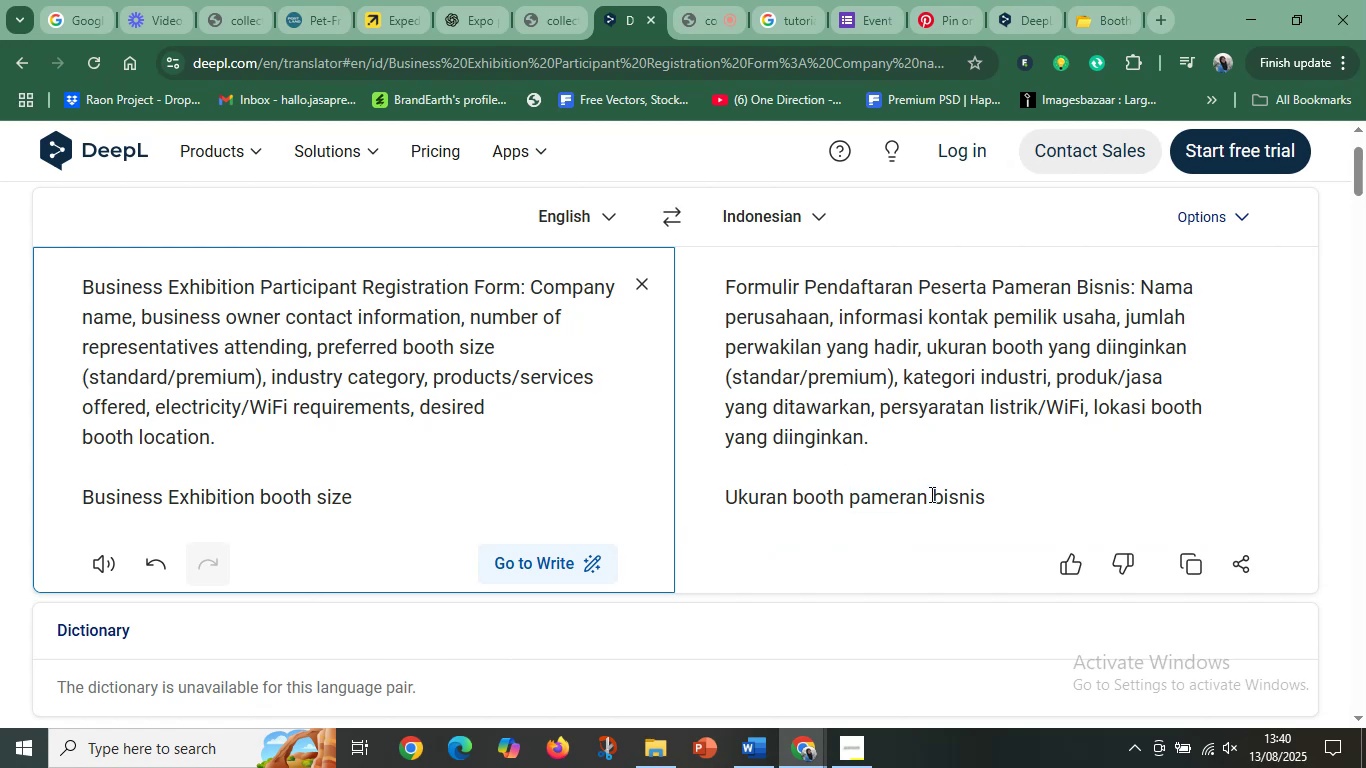 
wait(5.3)
 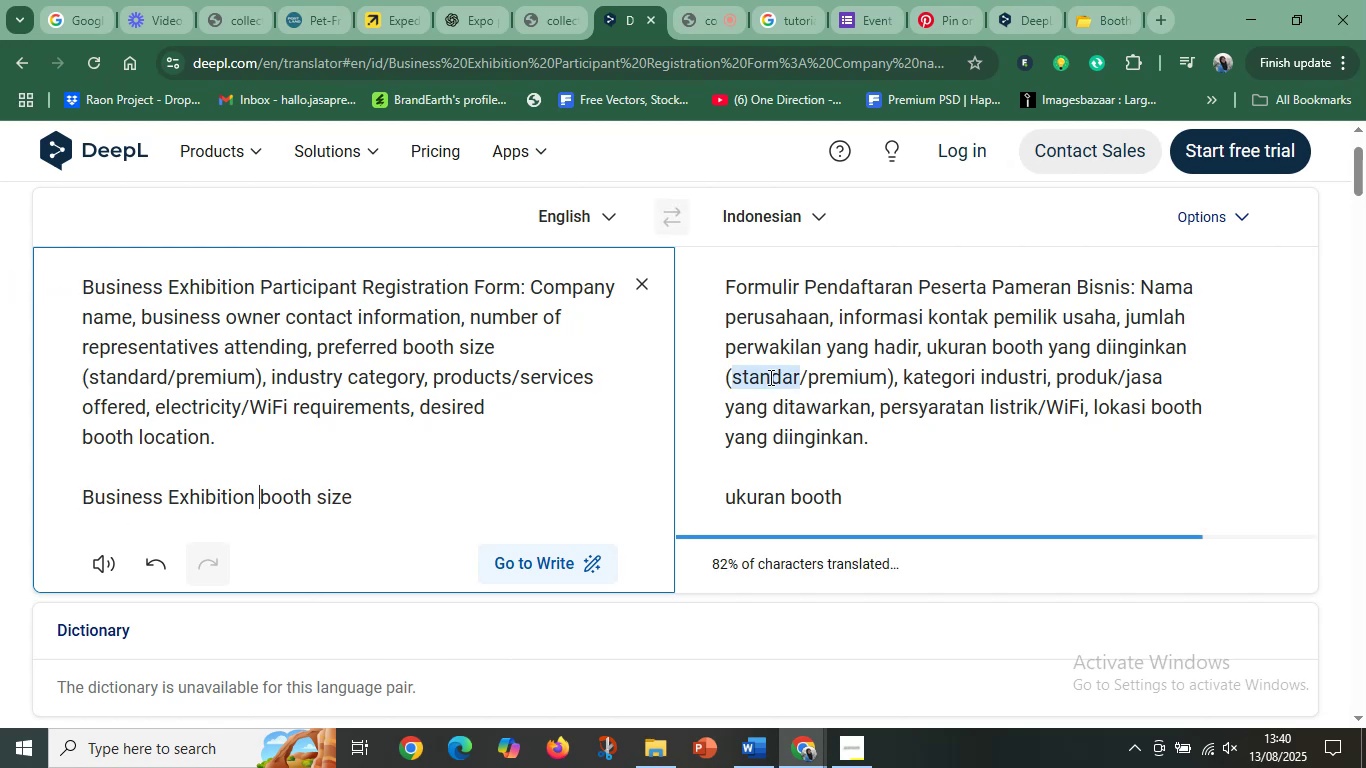 
hold_key(key=ControlLeft, duration=1.52)
 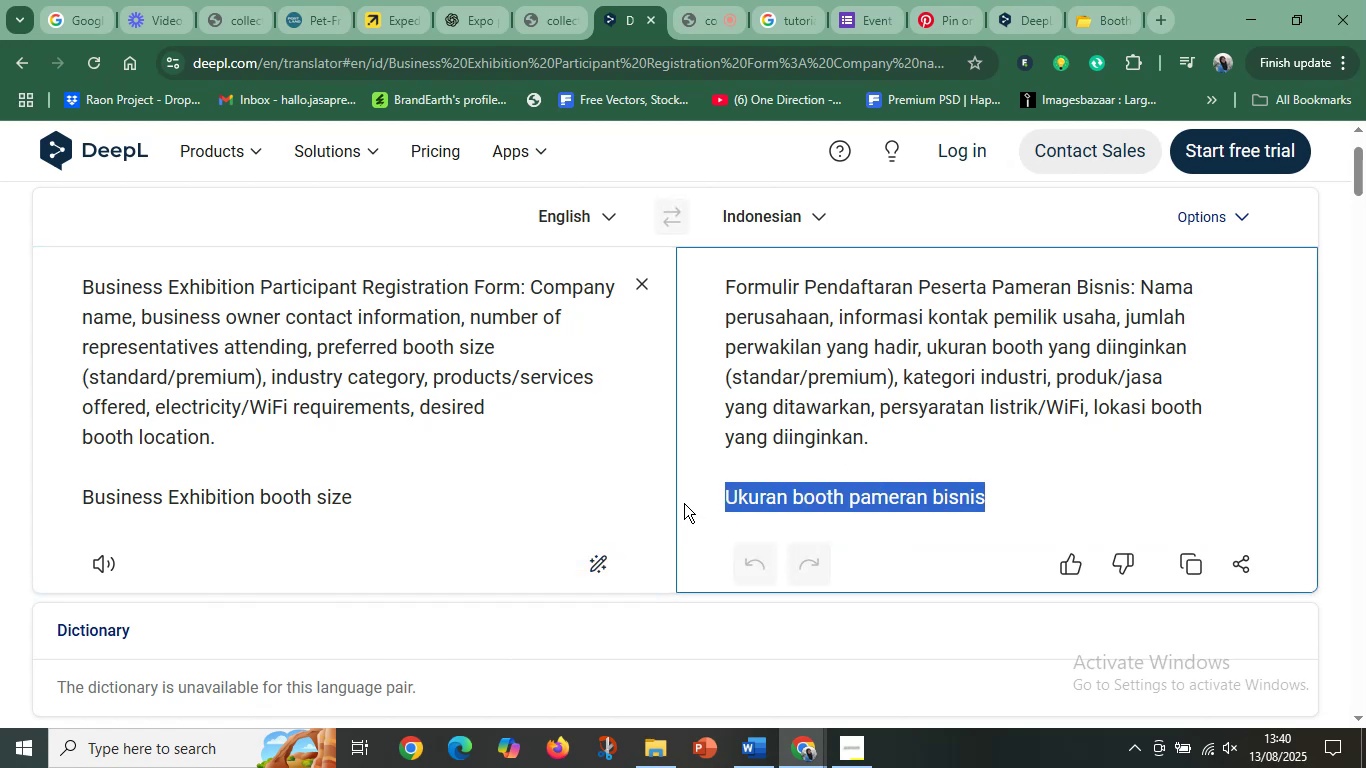 
key(Control+ControlLeft)
 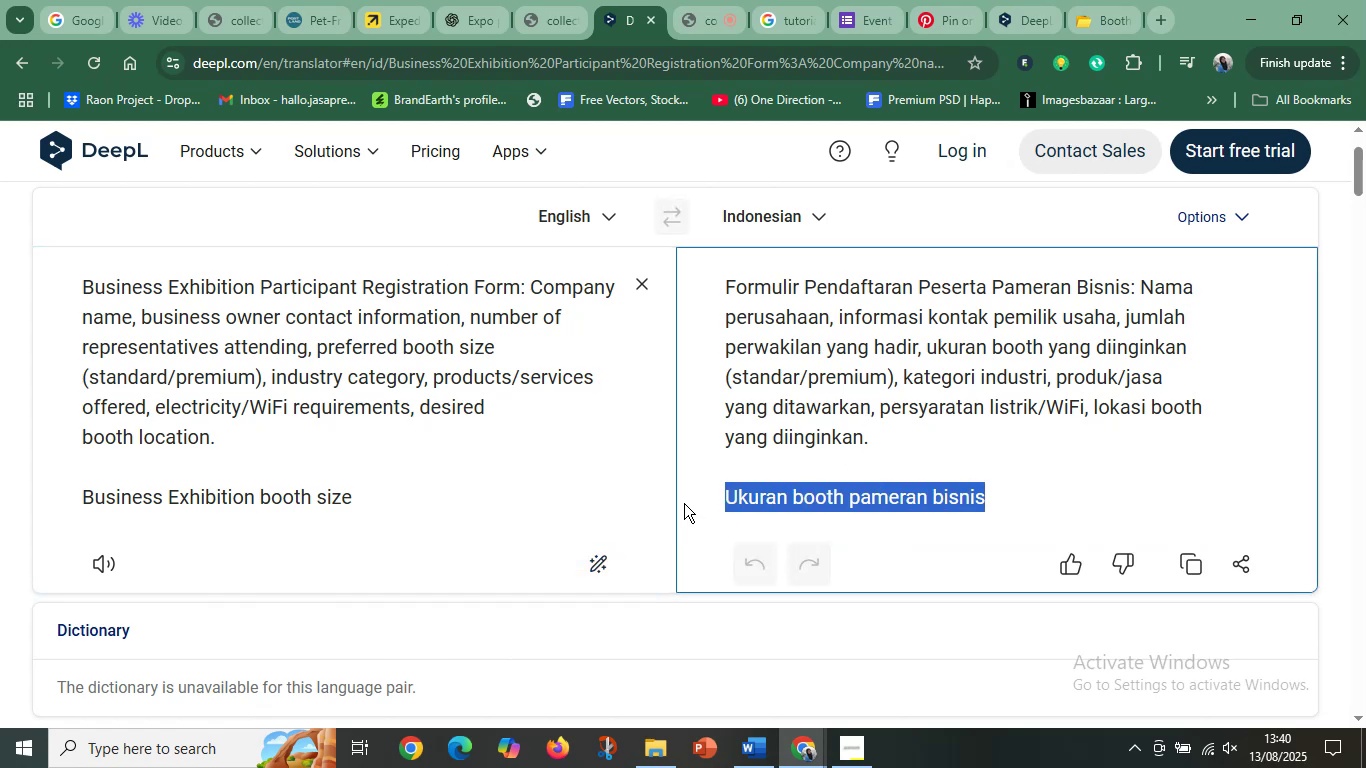 
key(Control+ControlLeft)
 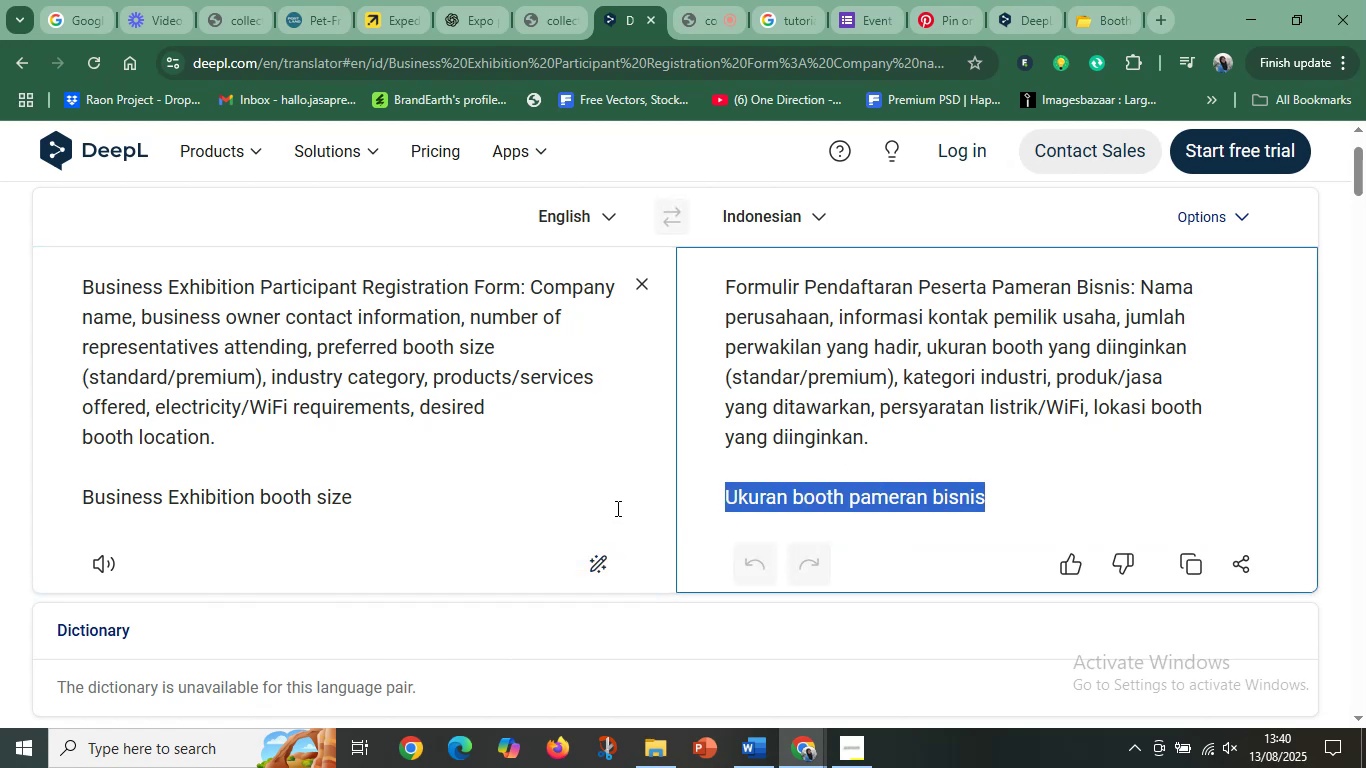 
key(Control+ControlLeft)
 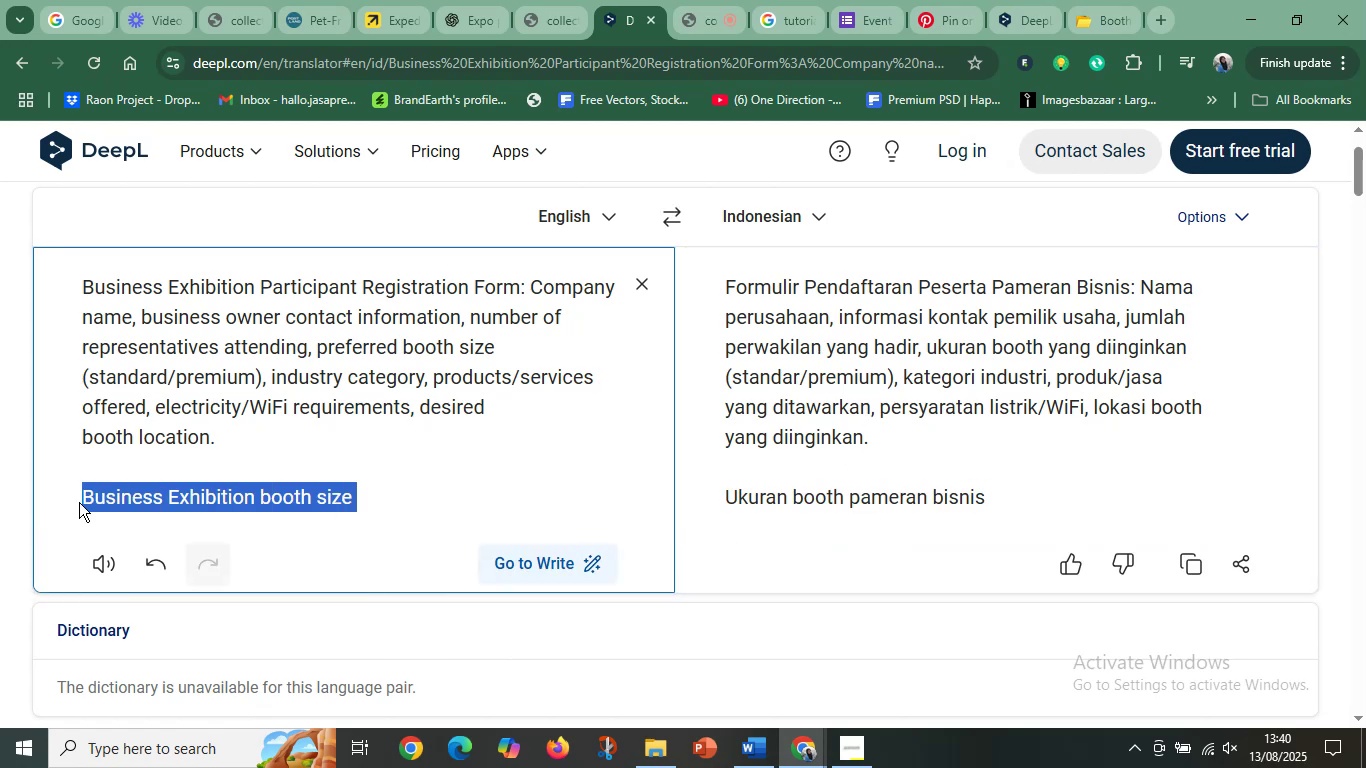 
key(Control+X)
 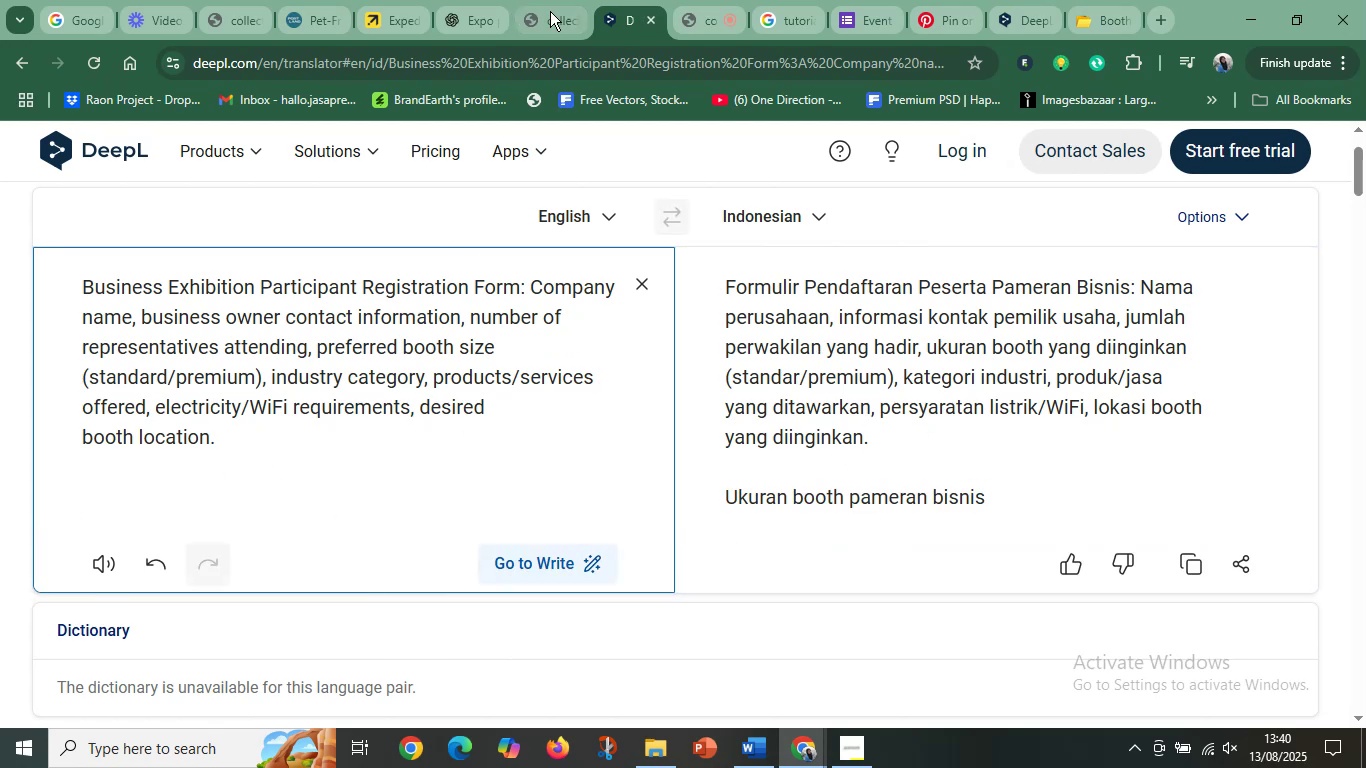 
left_click([530, 5])
 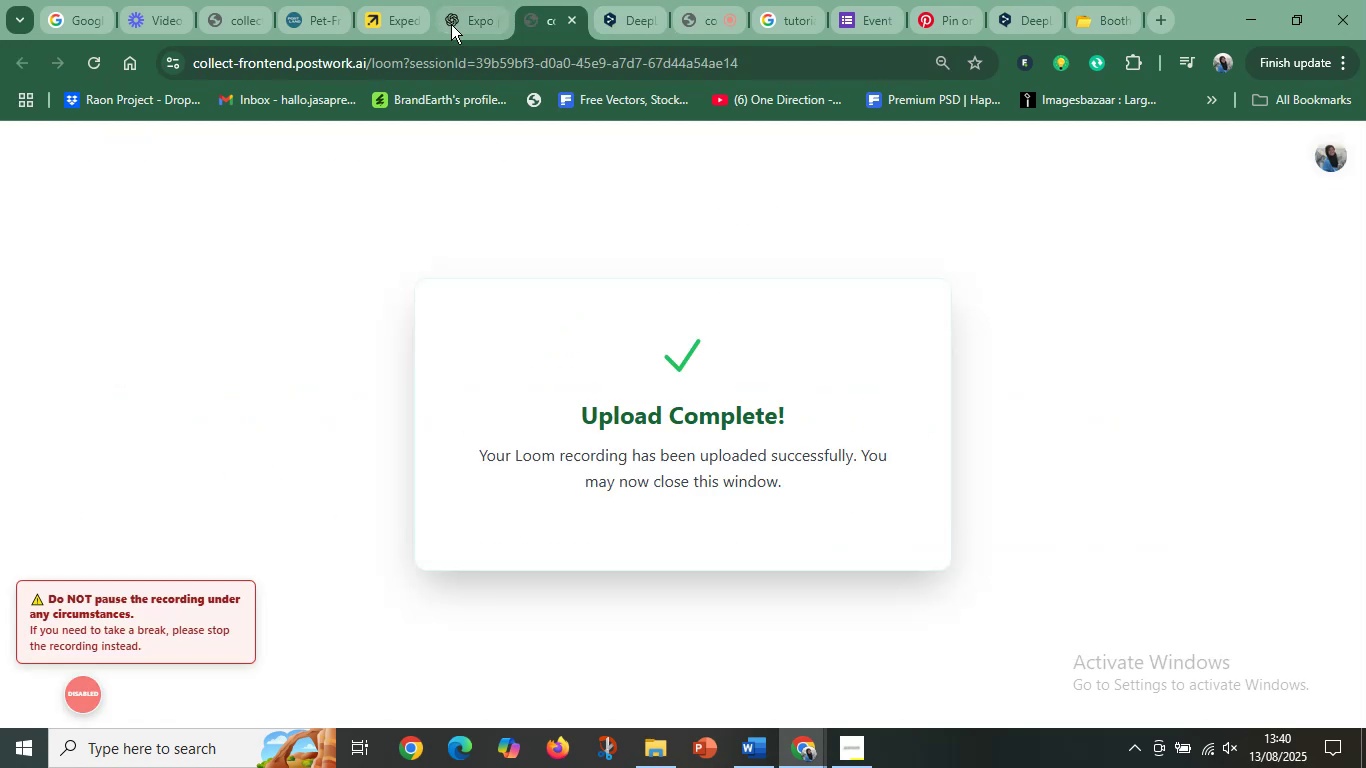 
left_click([451, 24])
 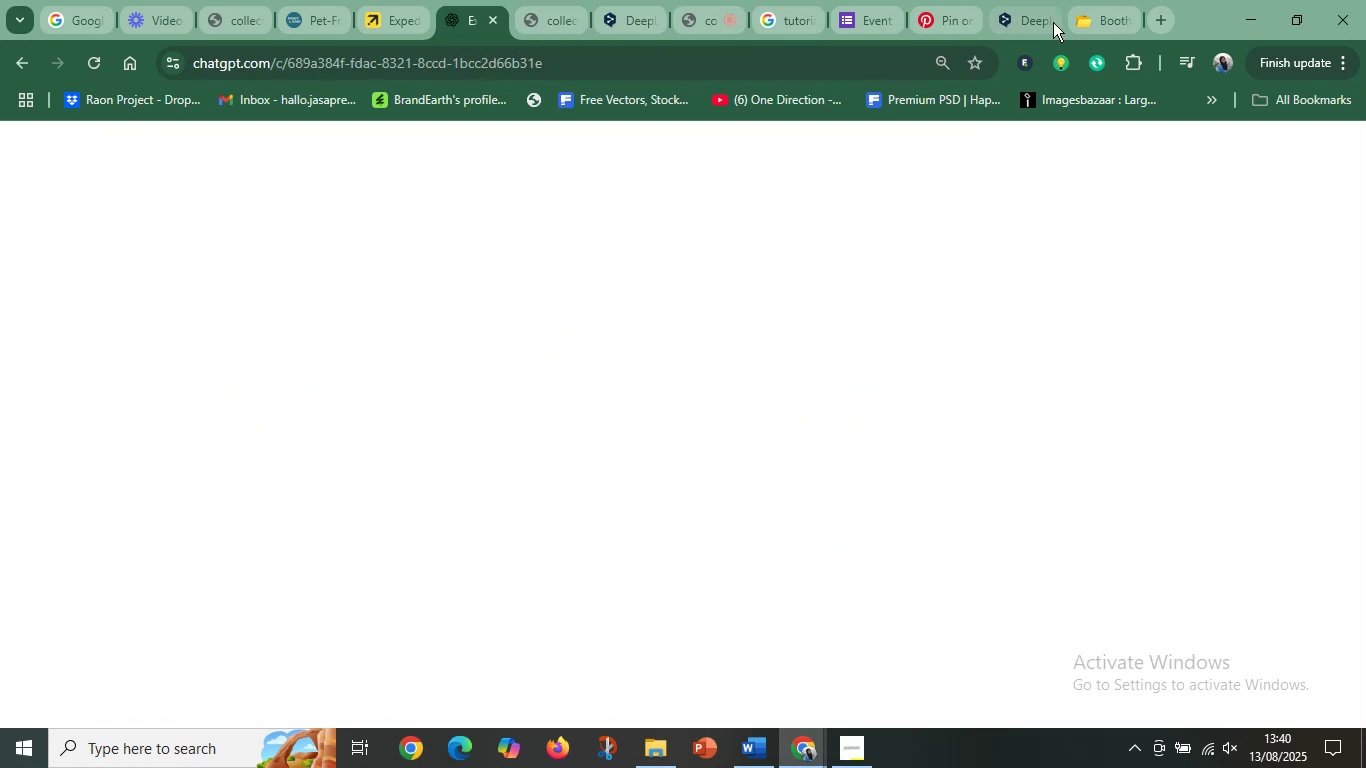 
left_click([1046, 25])
 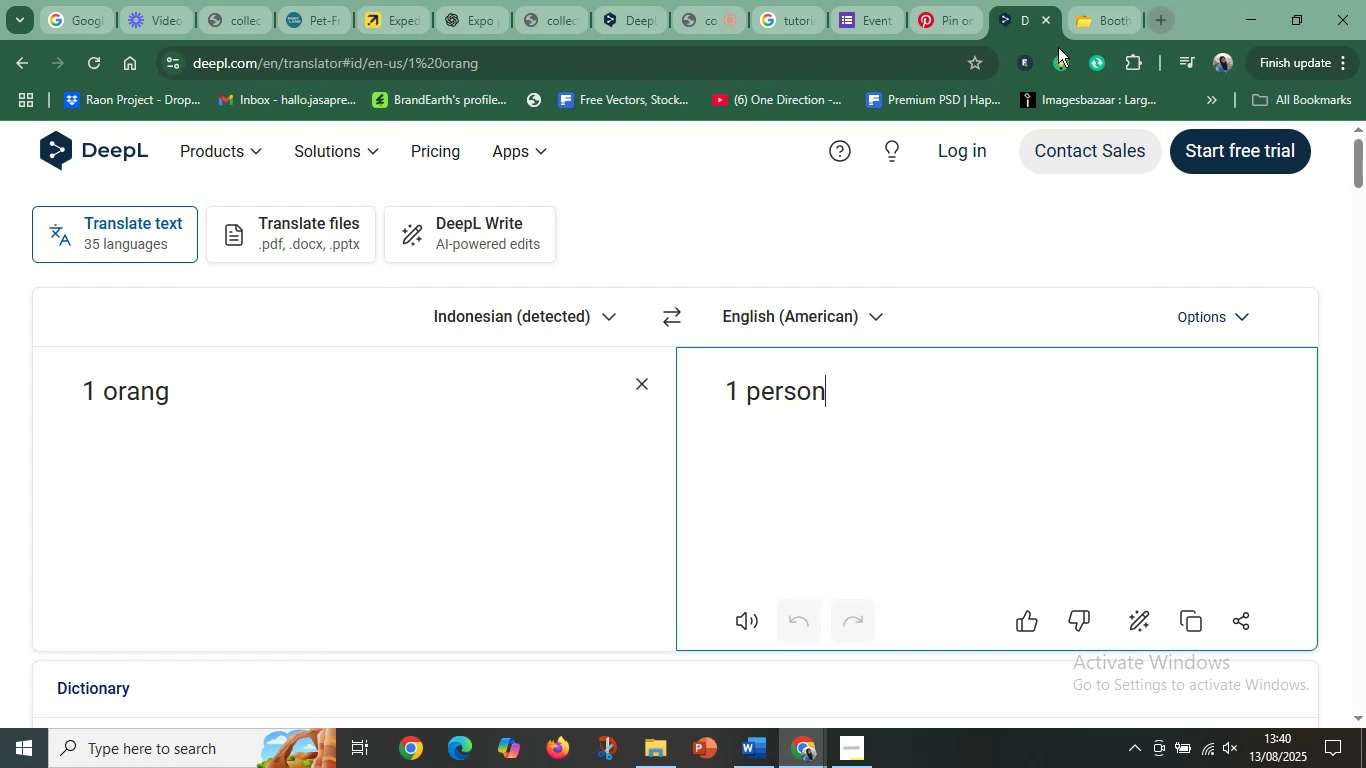 
key(Control+V)
 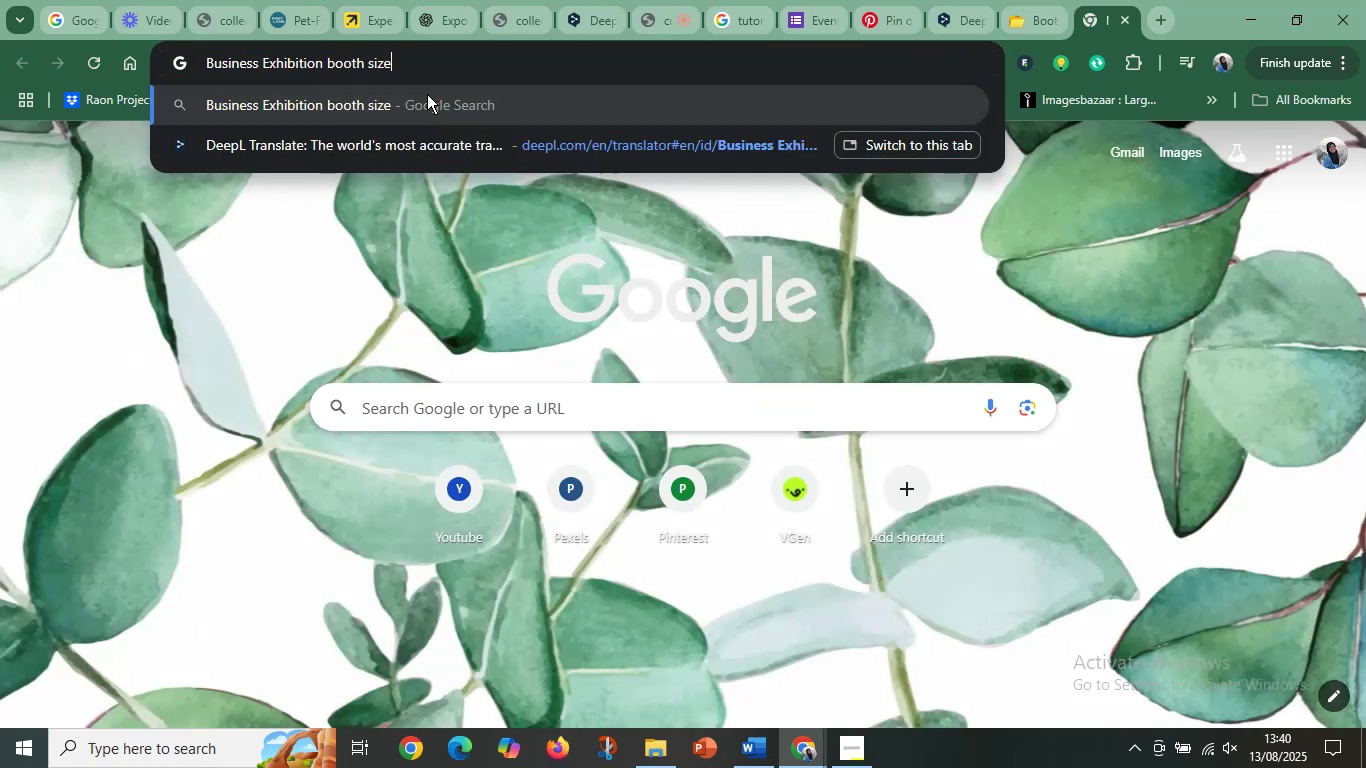 
key(Space)
 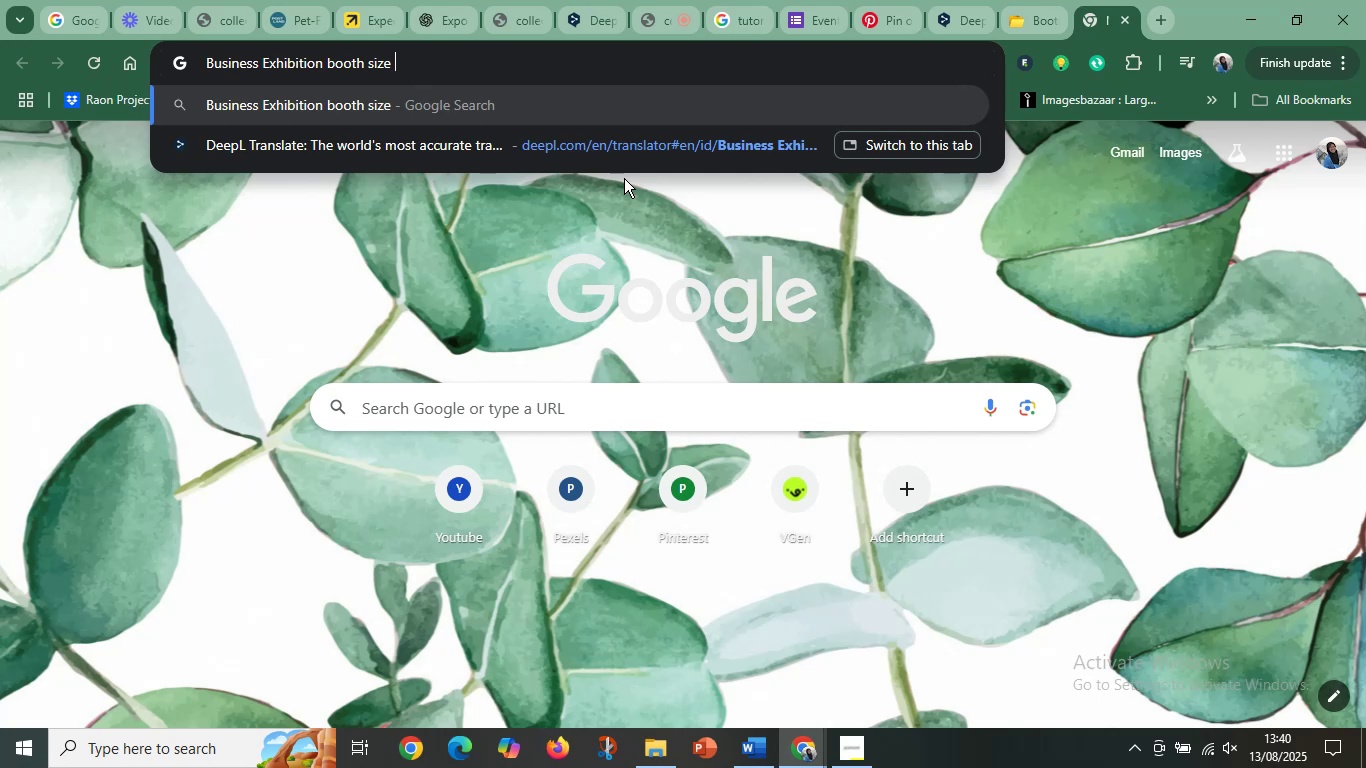 
wait(22.1)
 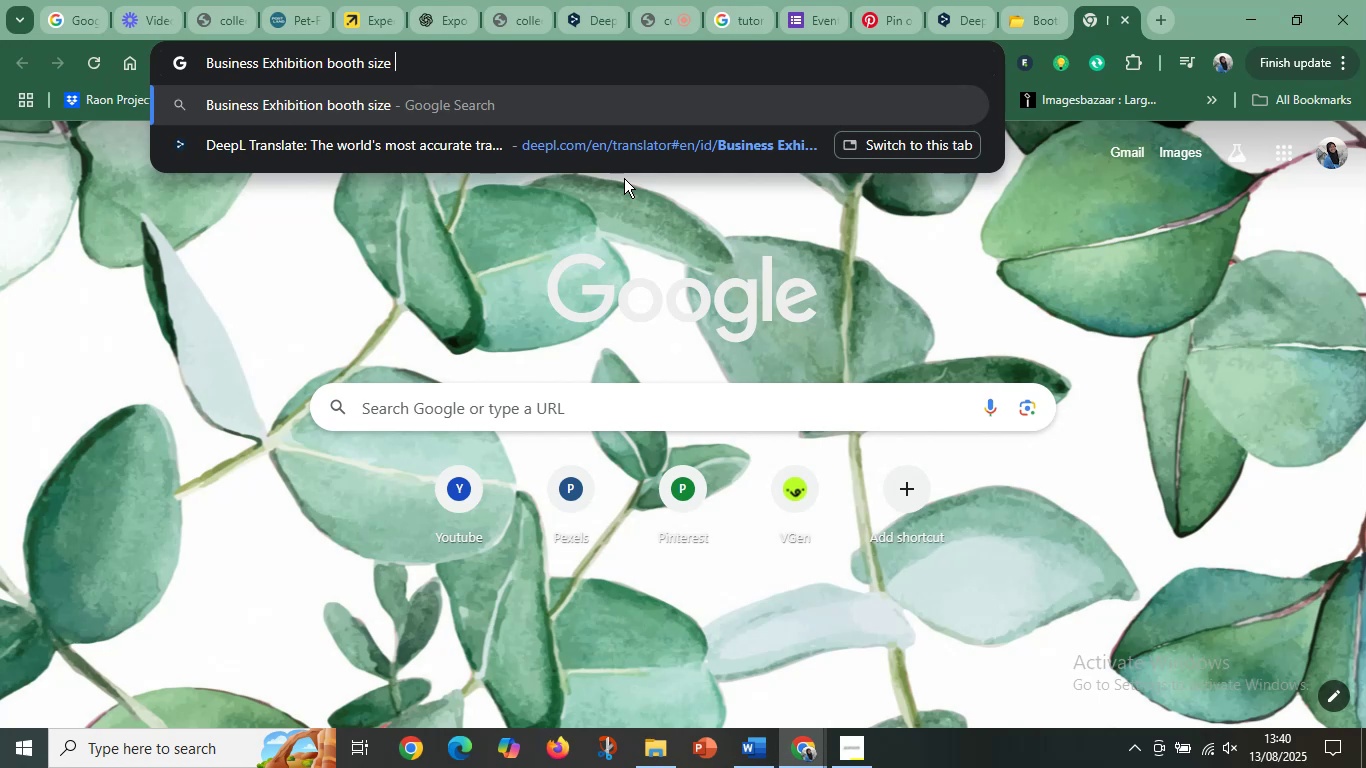 
left_click([577, 1])
 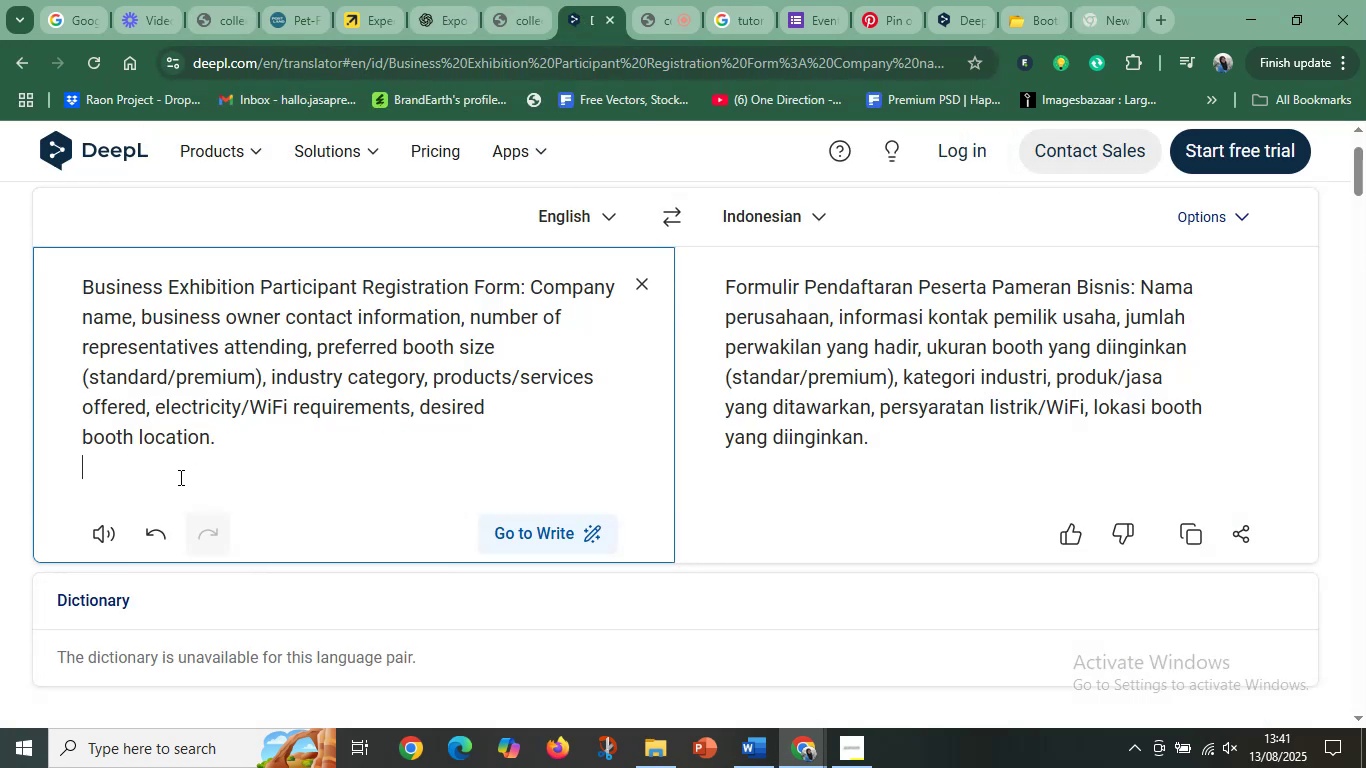 
type(berapa saja)
 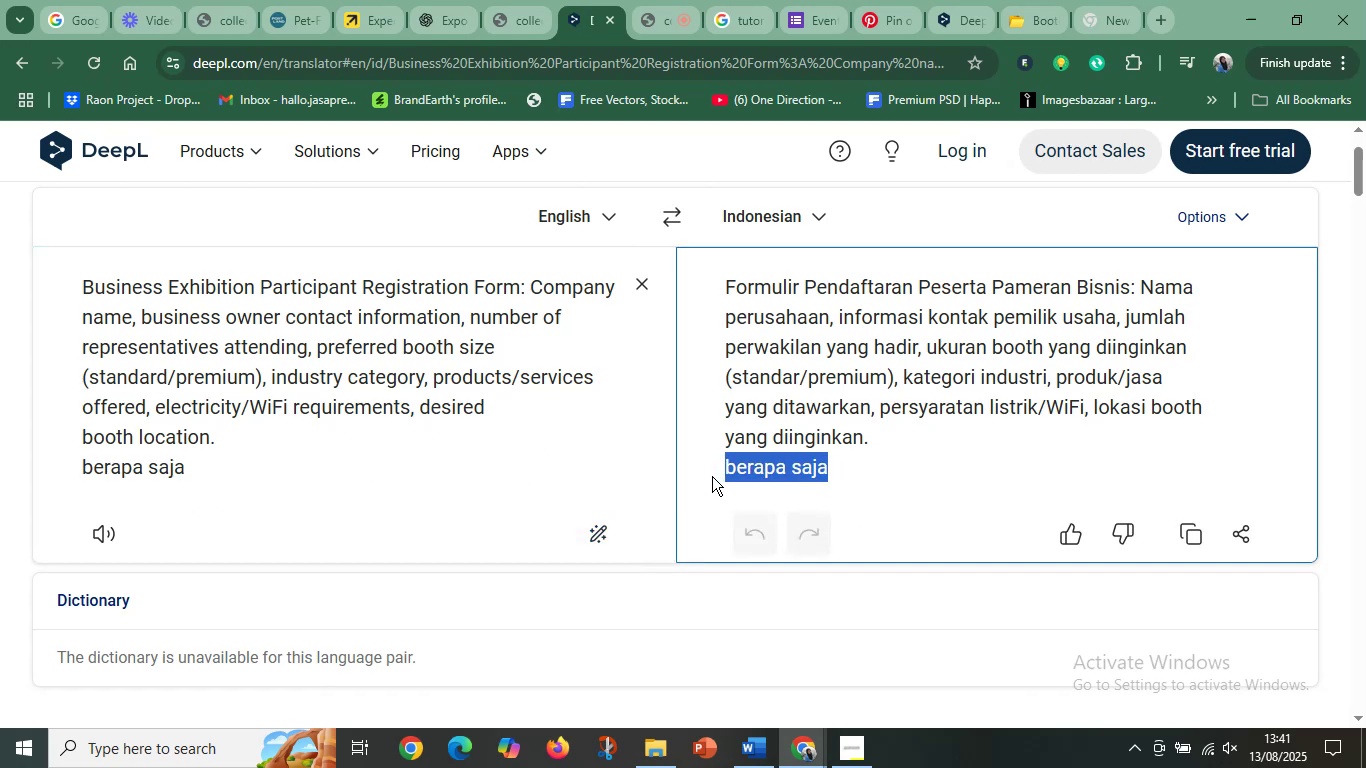 
wait(7.88)
 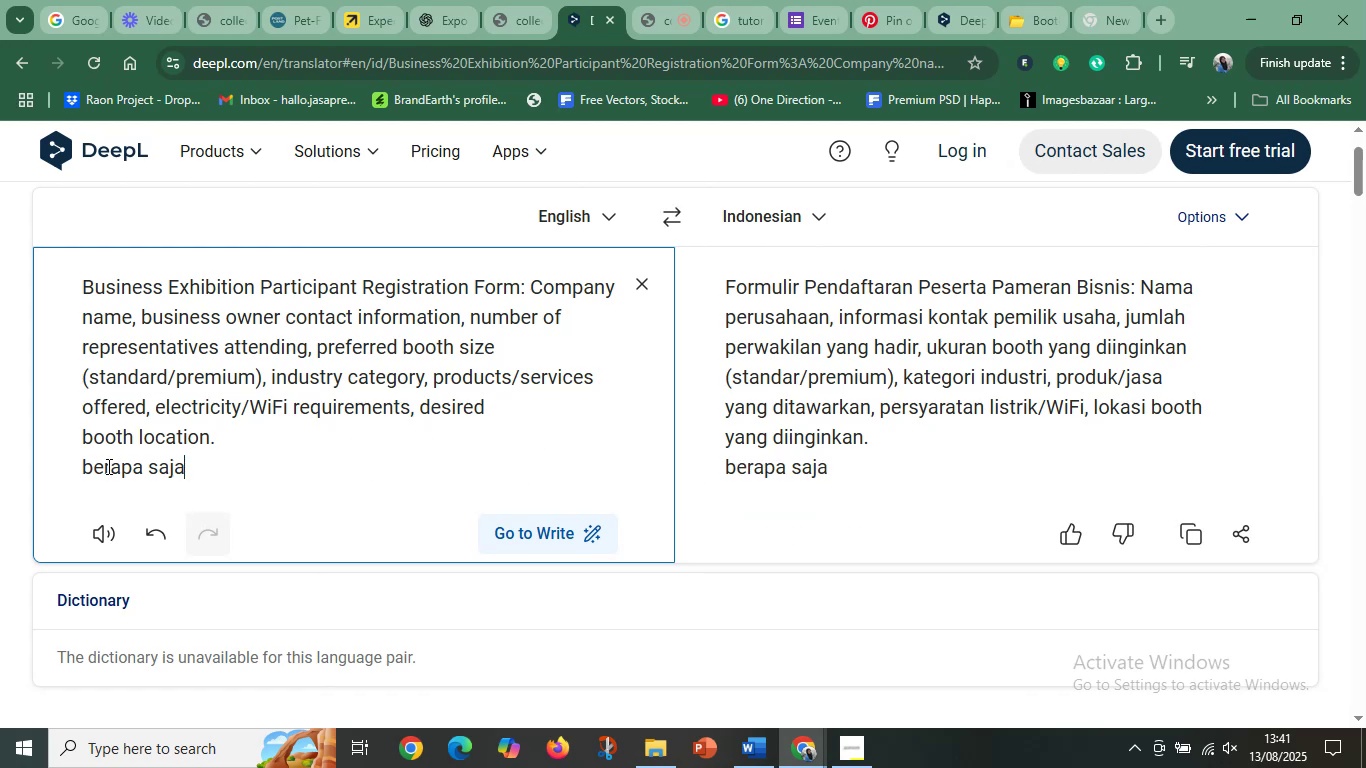 
left_click([269, 471])
 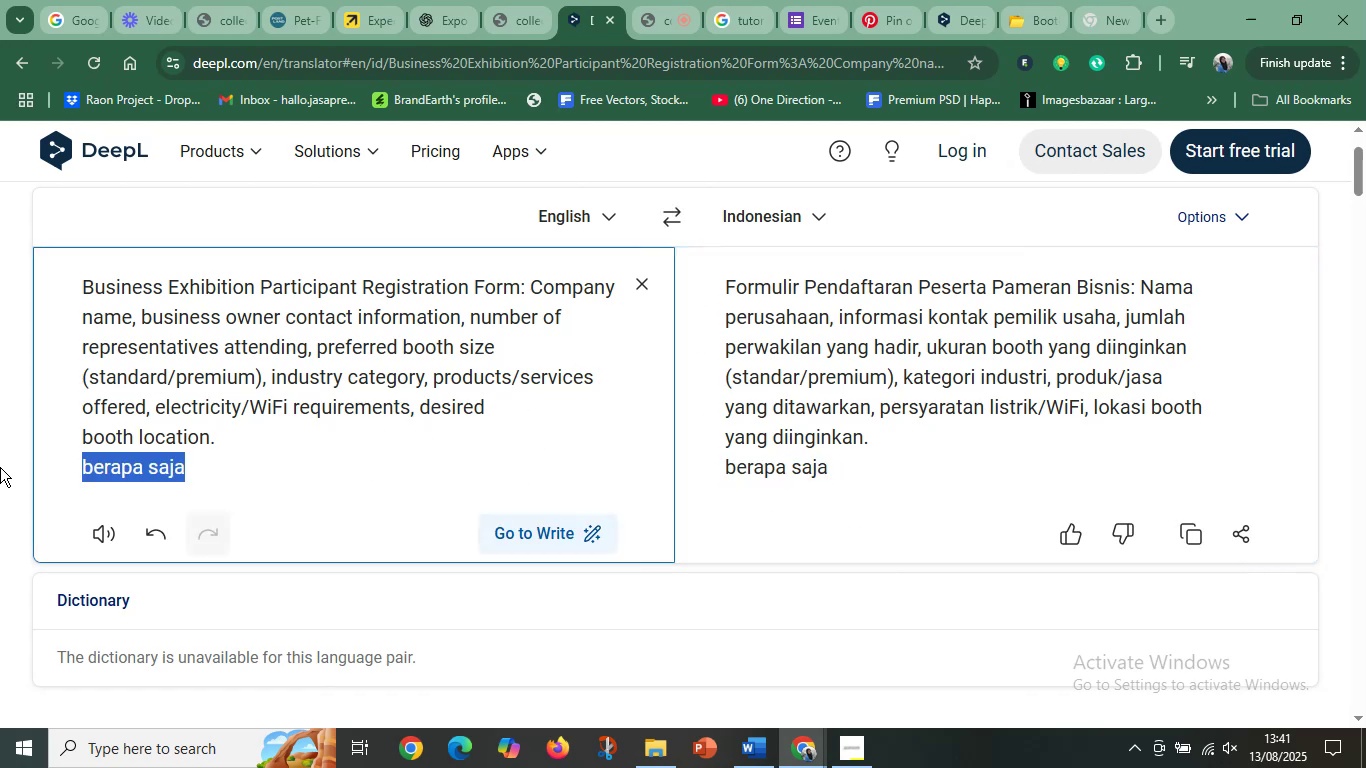 
key(Control+X)
 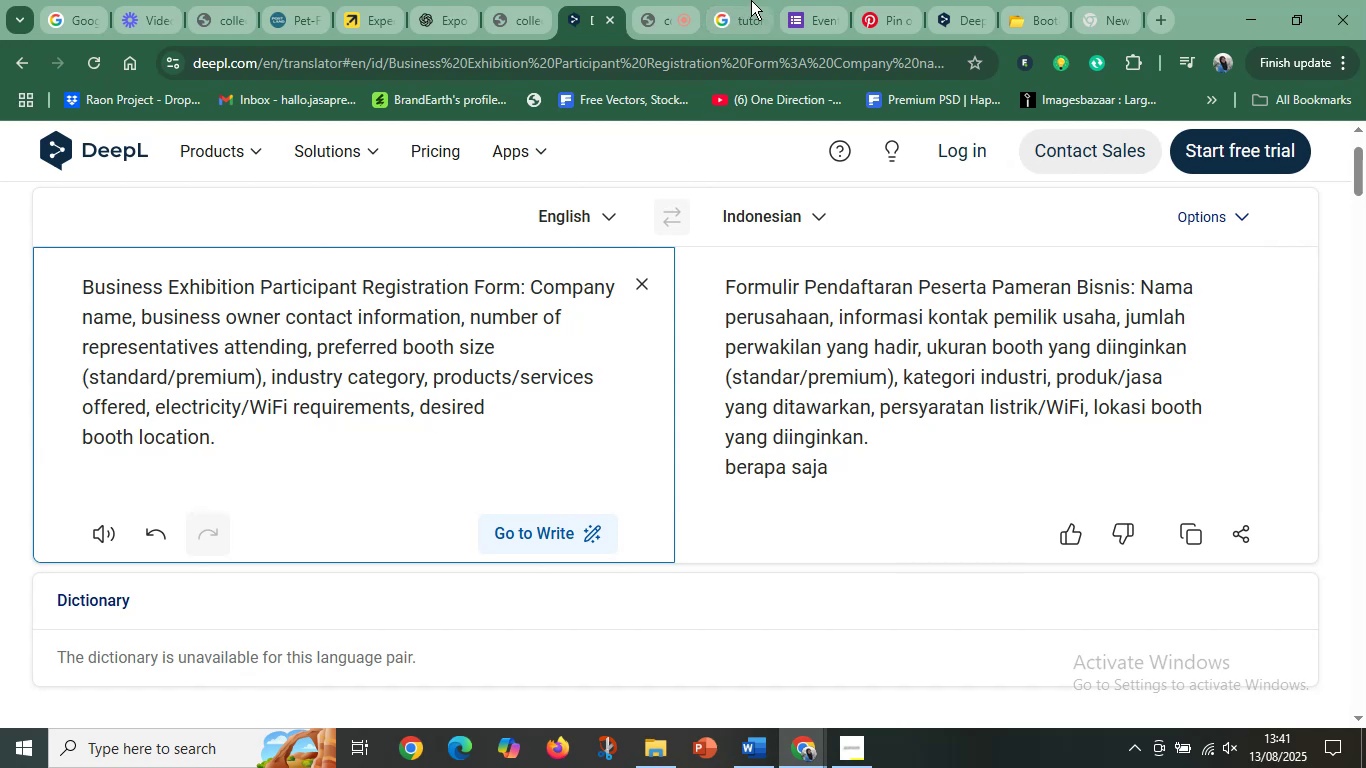 
left_click([747, 0])
 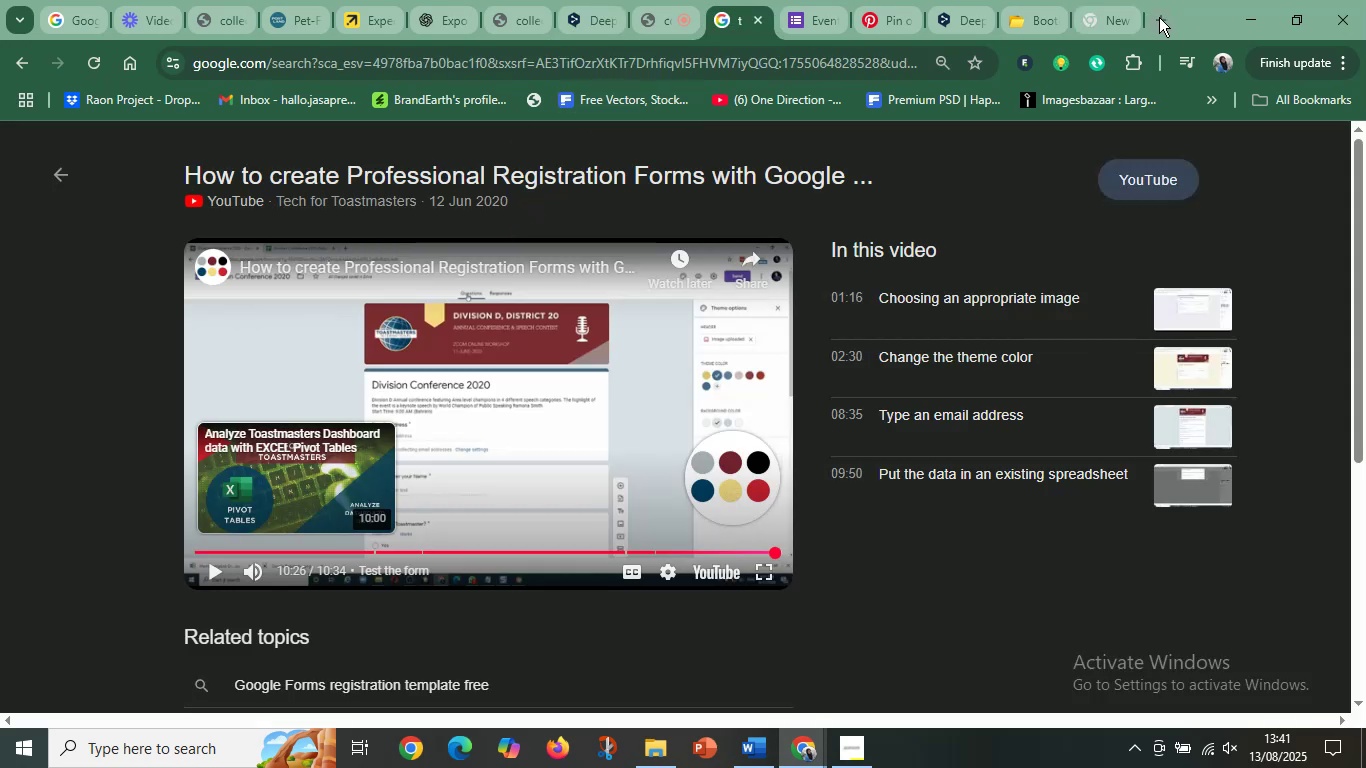 
type(tra)
key(Backspace)
type(nslate)
 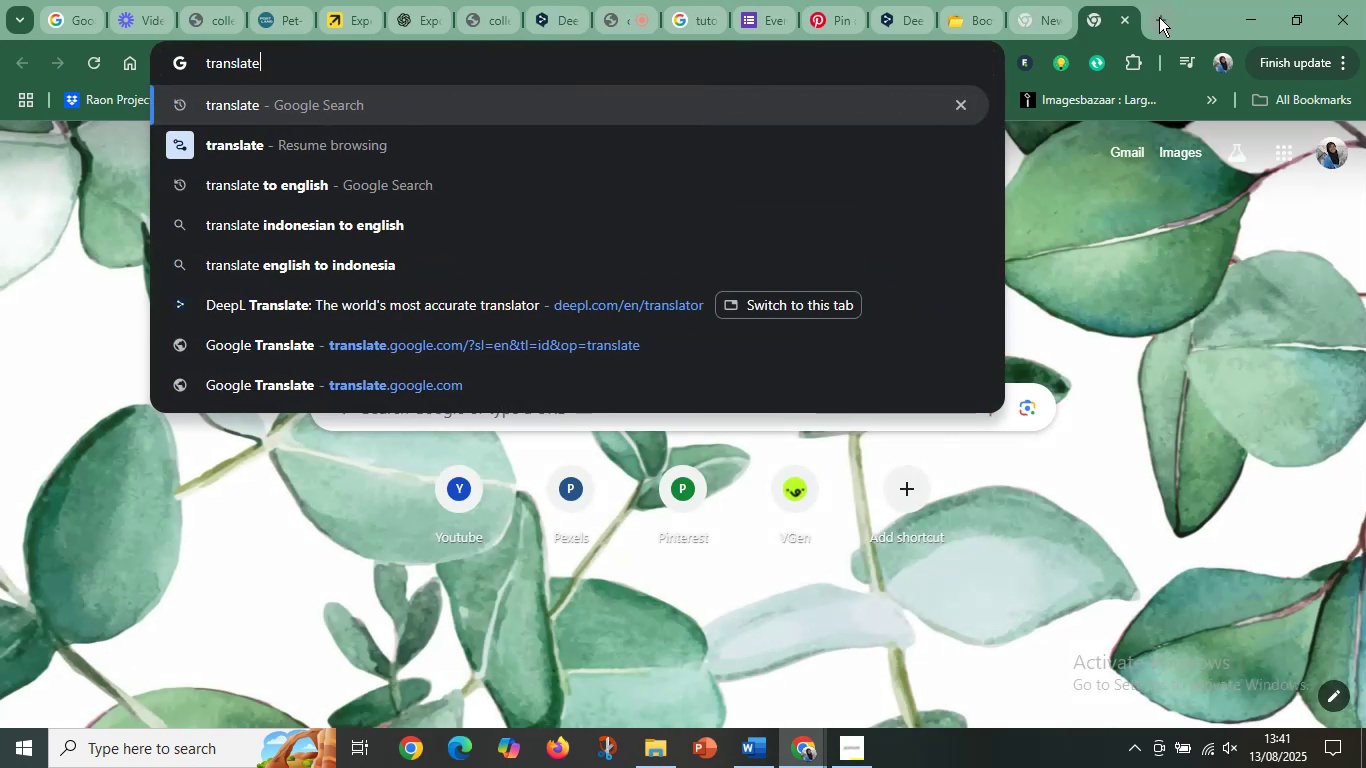 
key(Enter)
 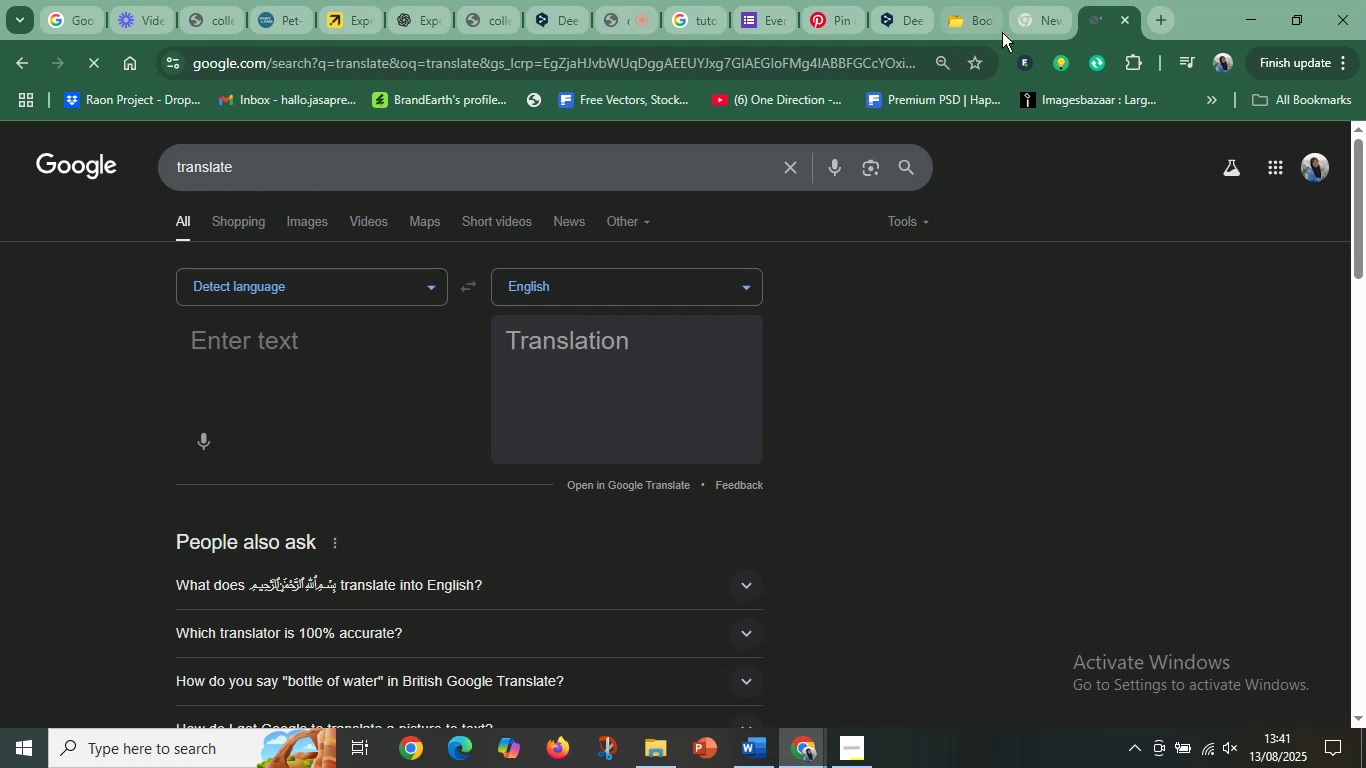 
left_click([286, 334])
 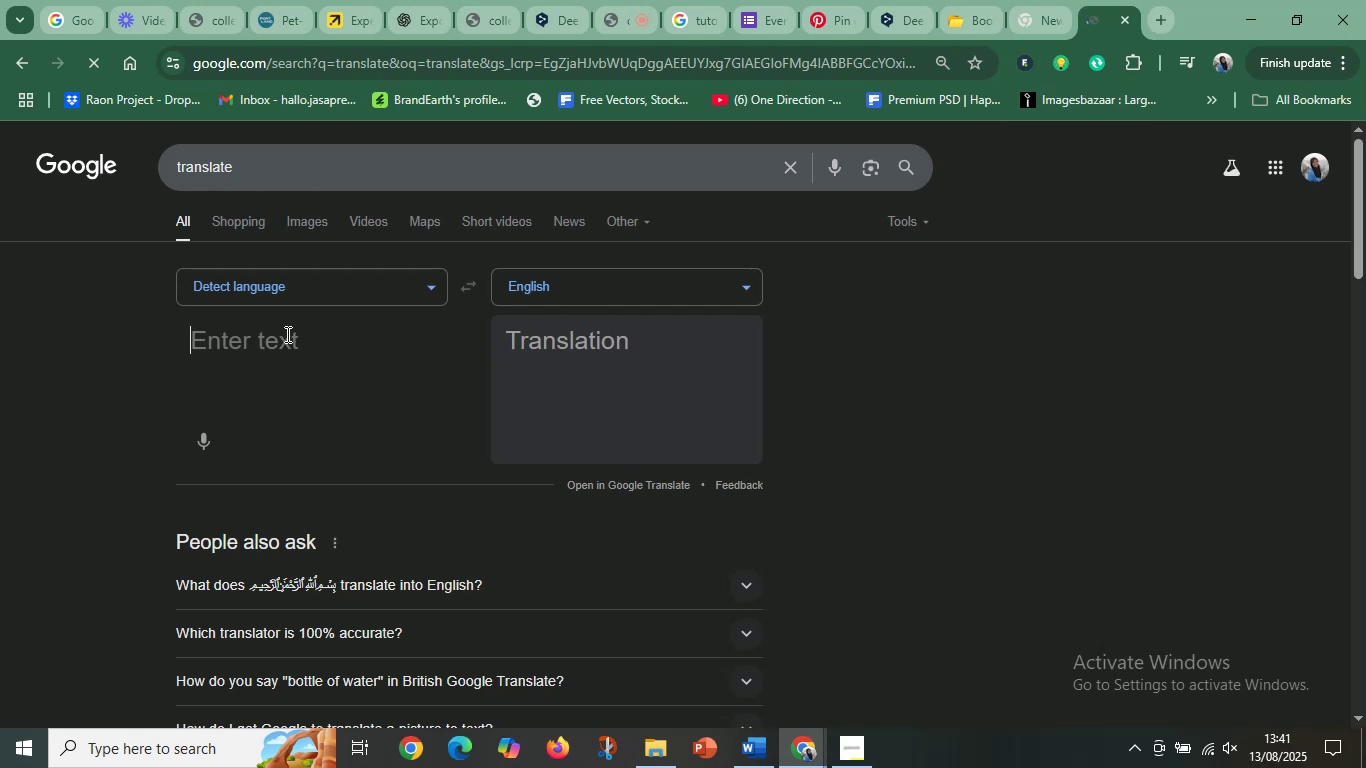 
key(Control+V)
 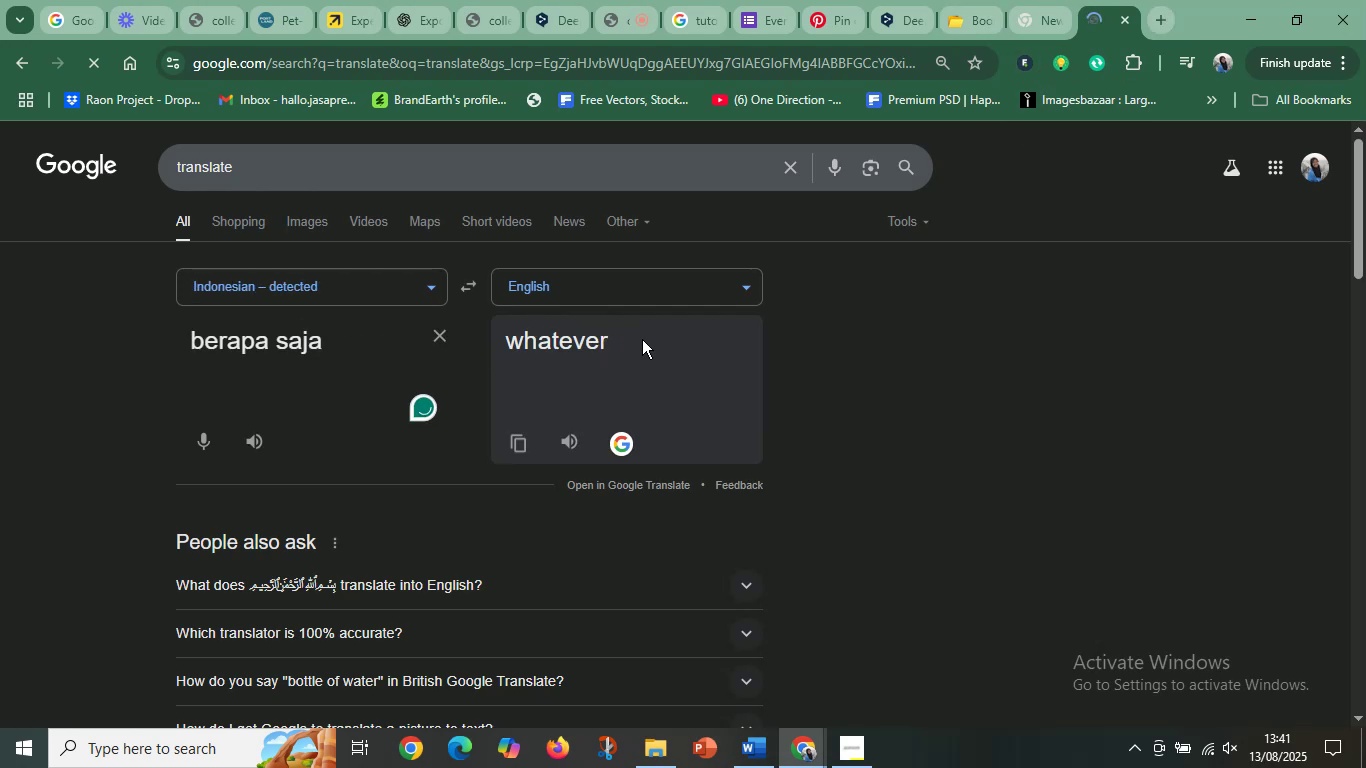 
key(Control+C)
 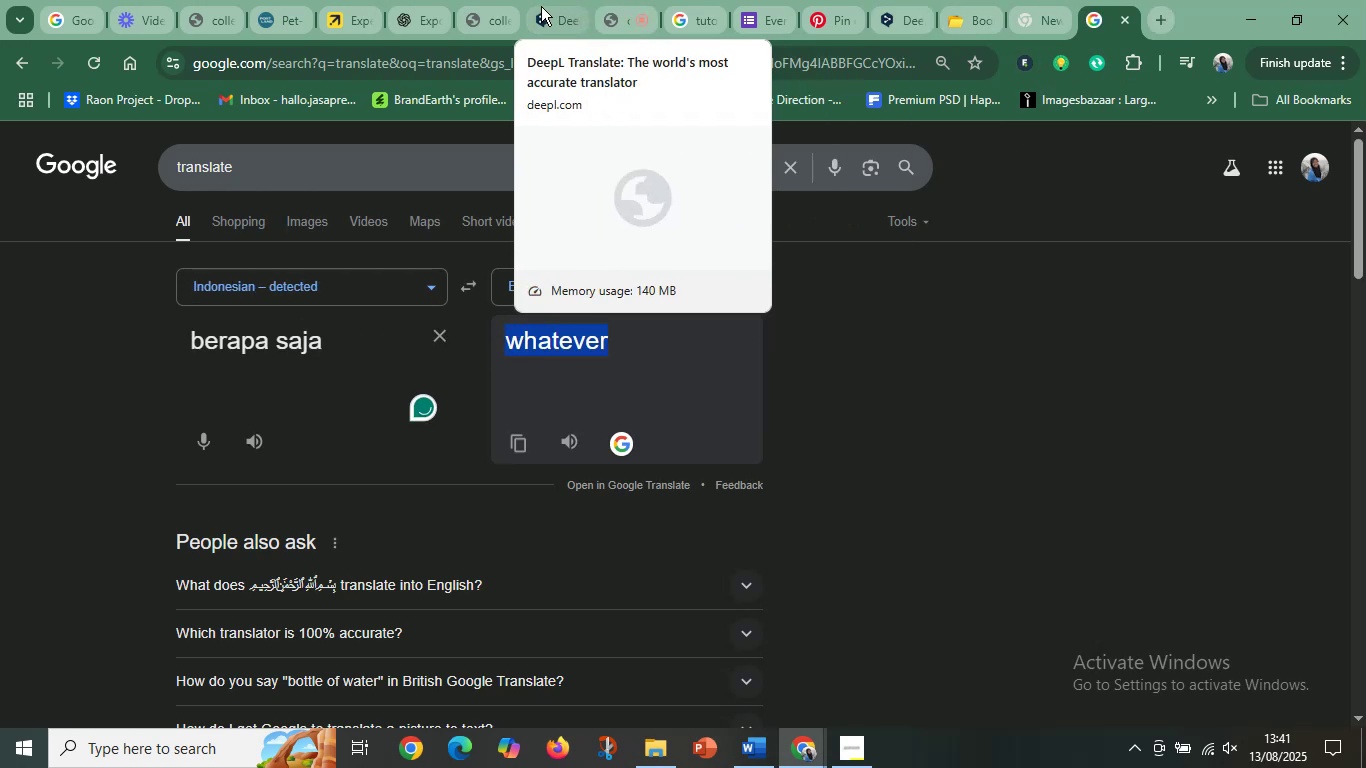 
left_click([428, 7])
 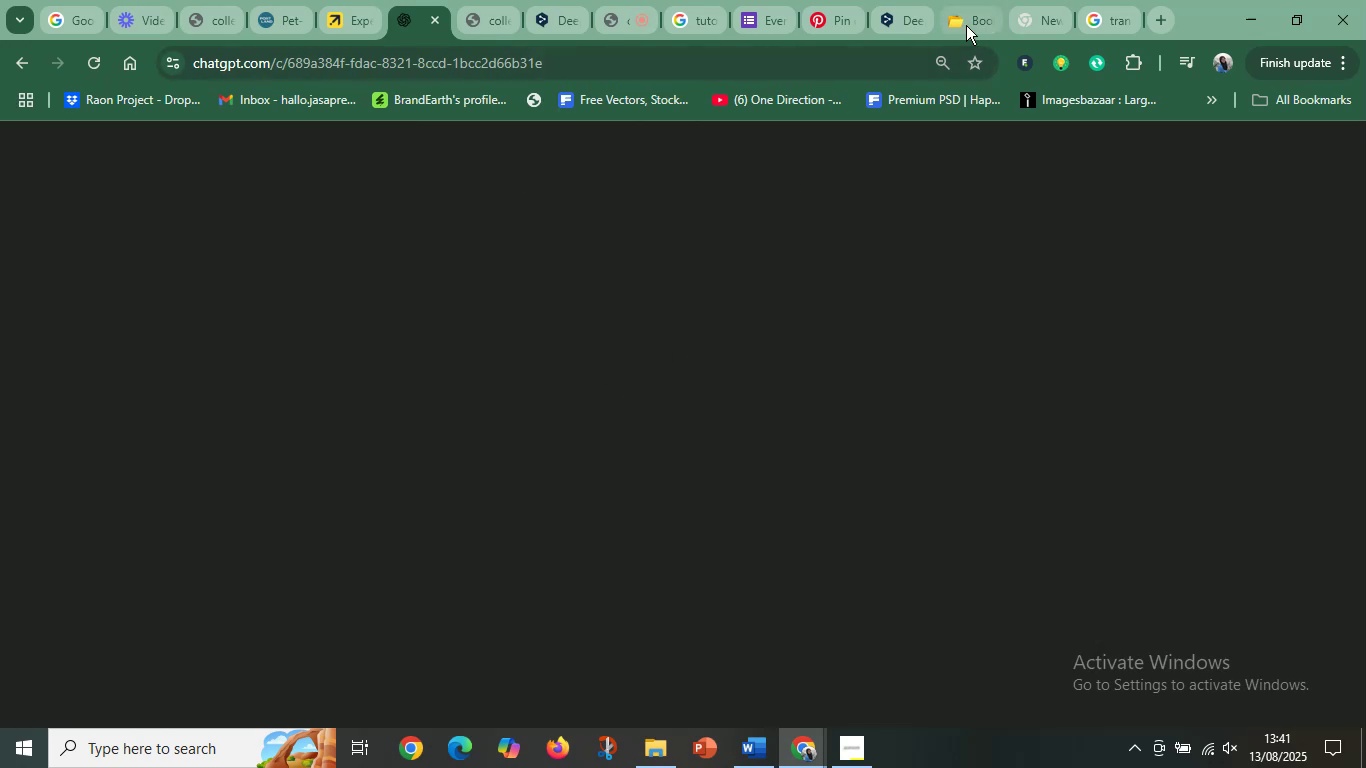 
left_click([1033, 17])
 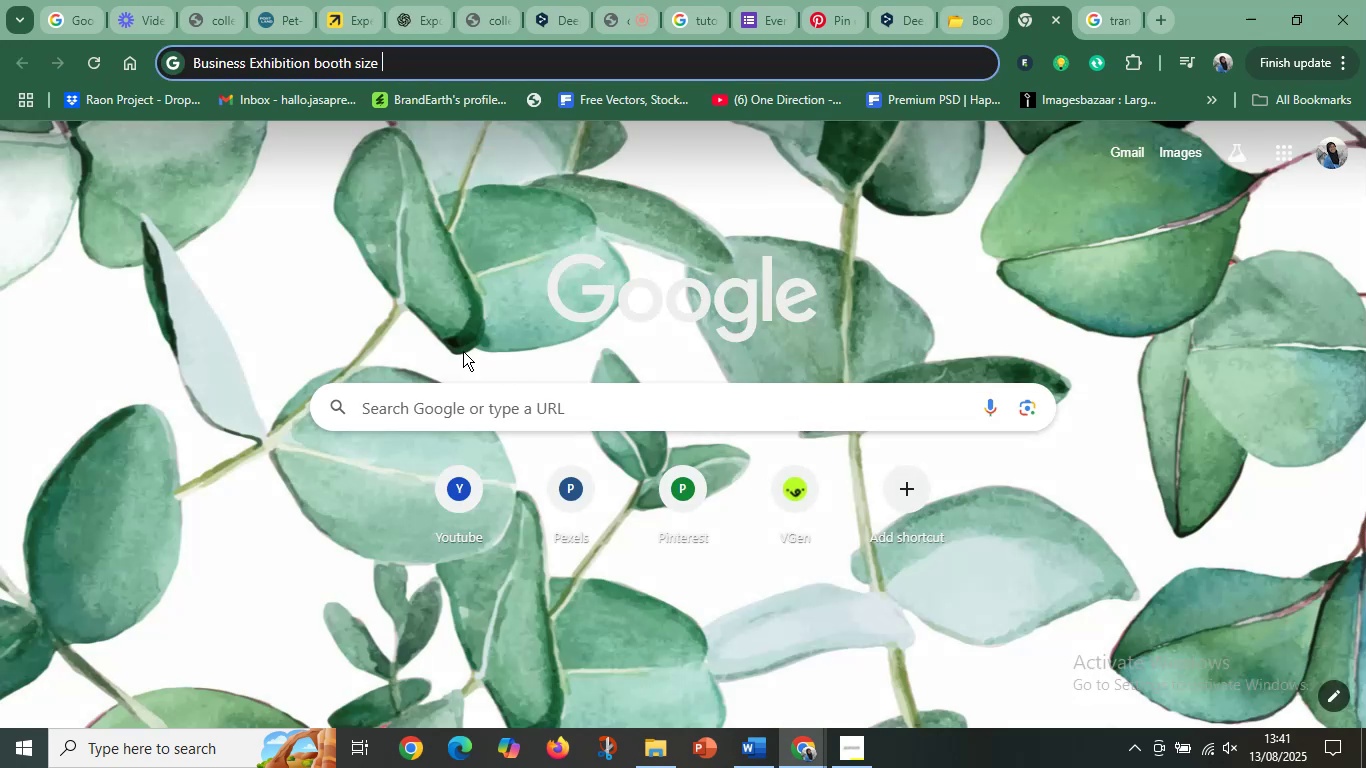 
key(Control+V)
 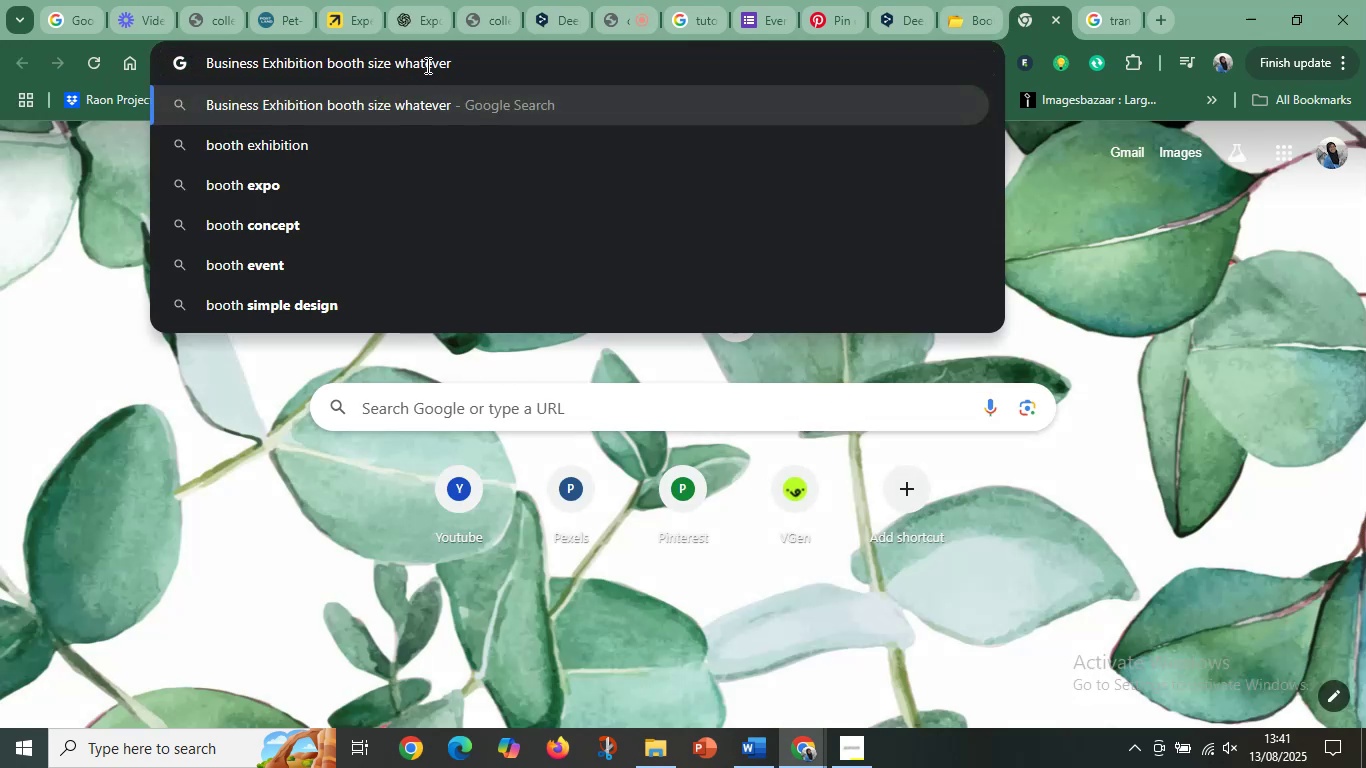 
key(Enter)
 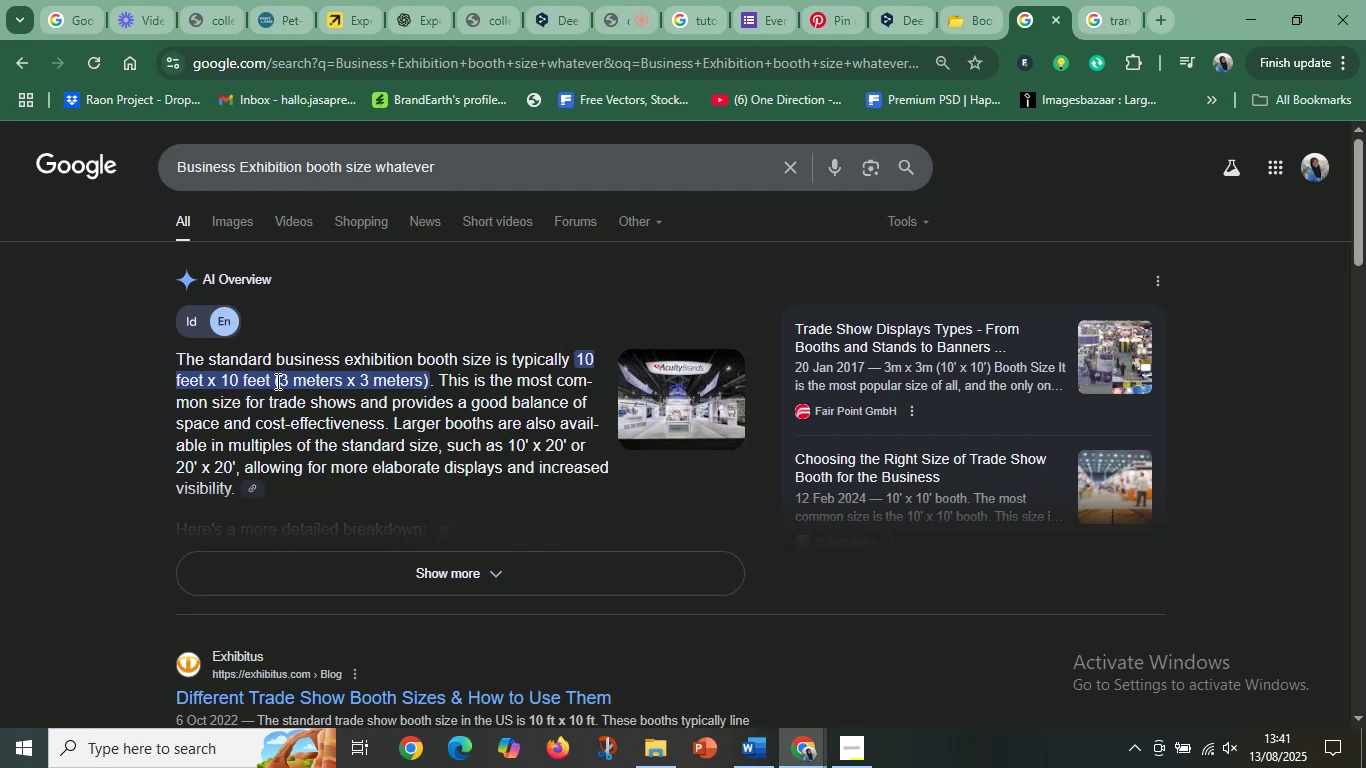 
wait(7.03)
 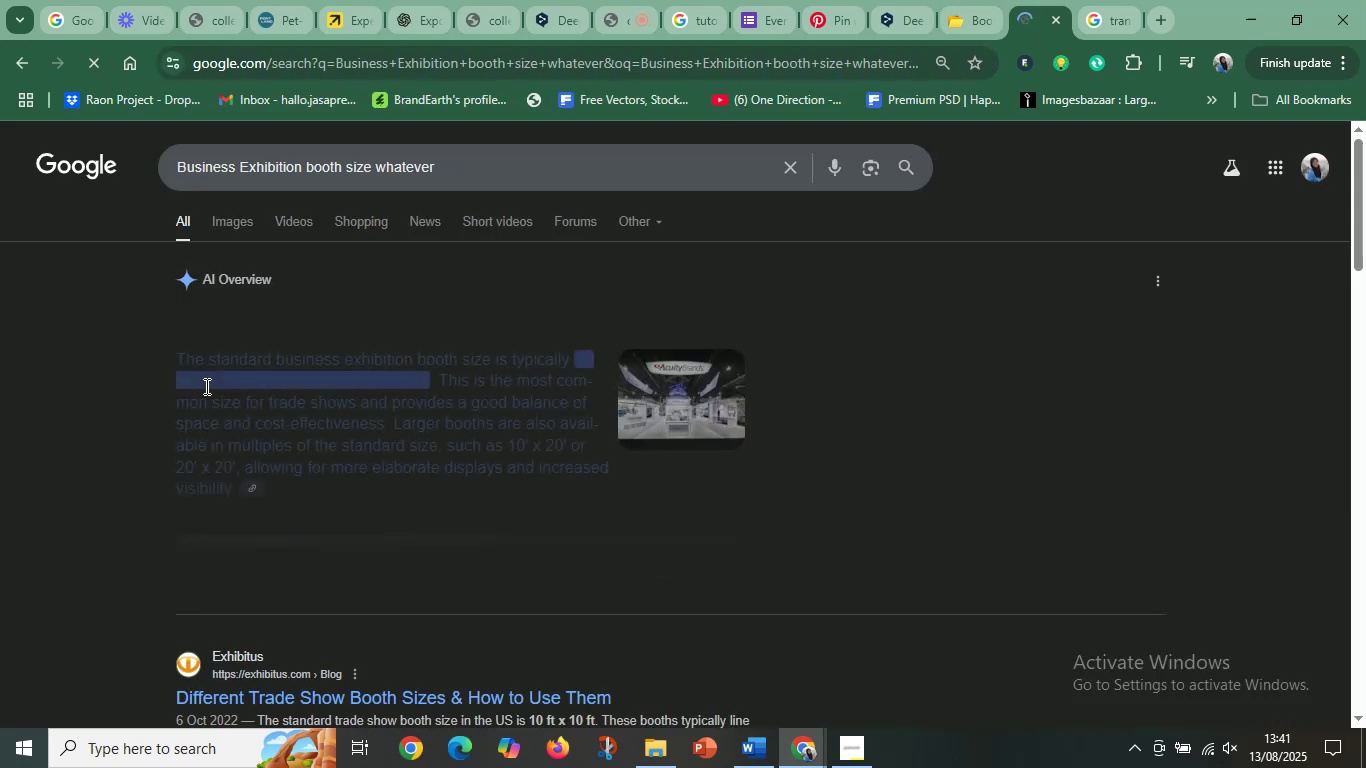 
left_click([510, 573])
 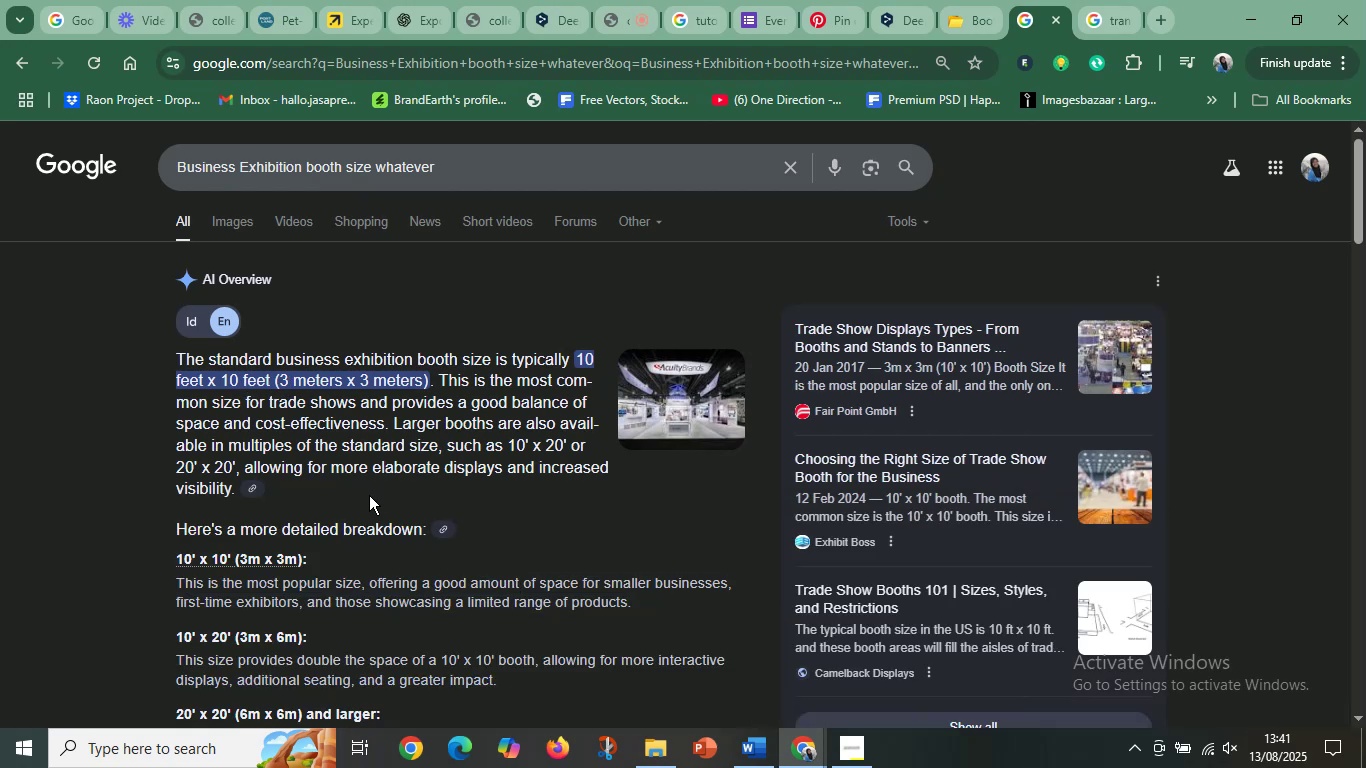 
scroll: coordinate [331, 505], scroll_direction: down, amount: 2.0
 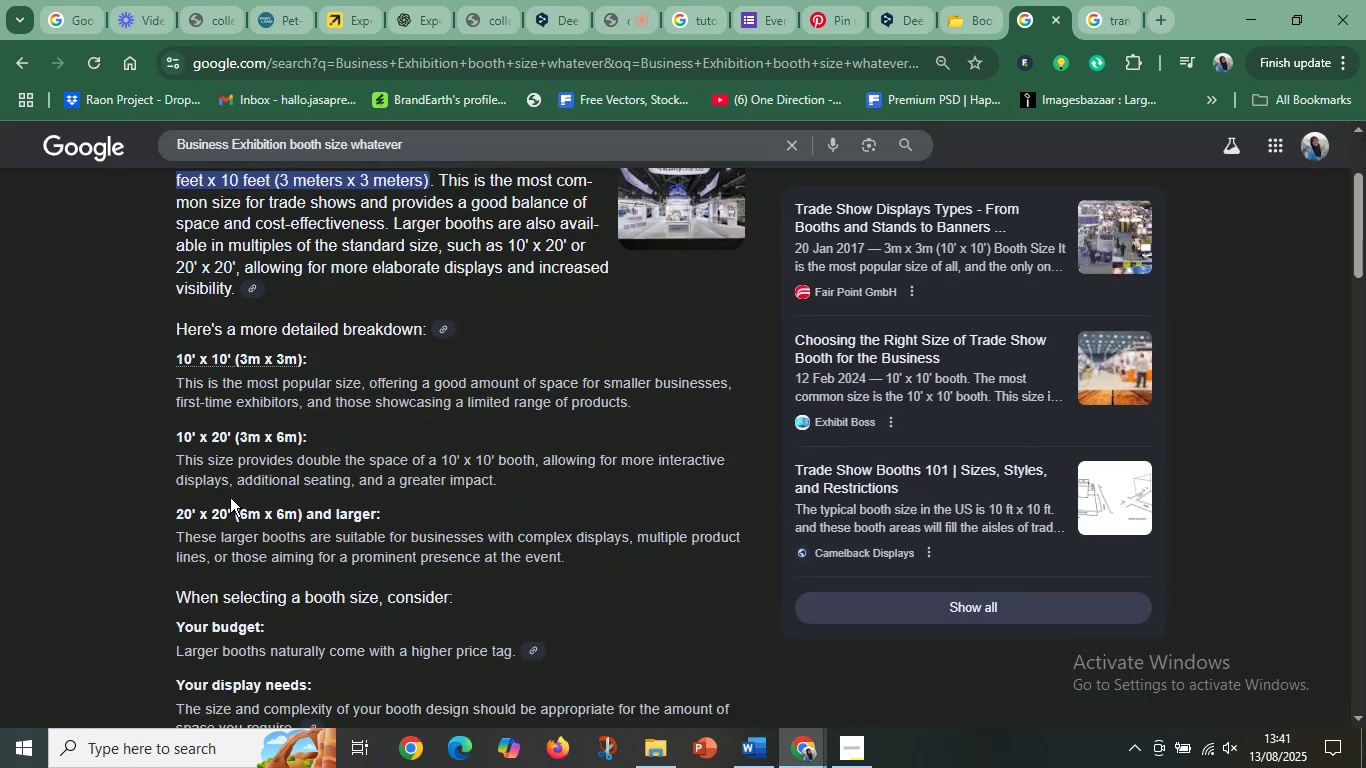 
scroll: coordinate [231, 496], scroll_direction: up, amount: 1.0
 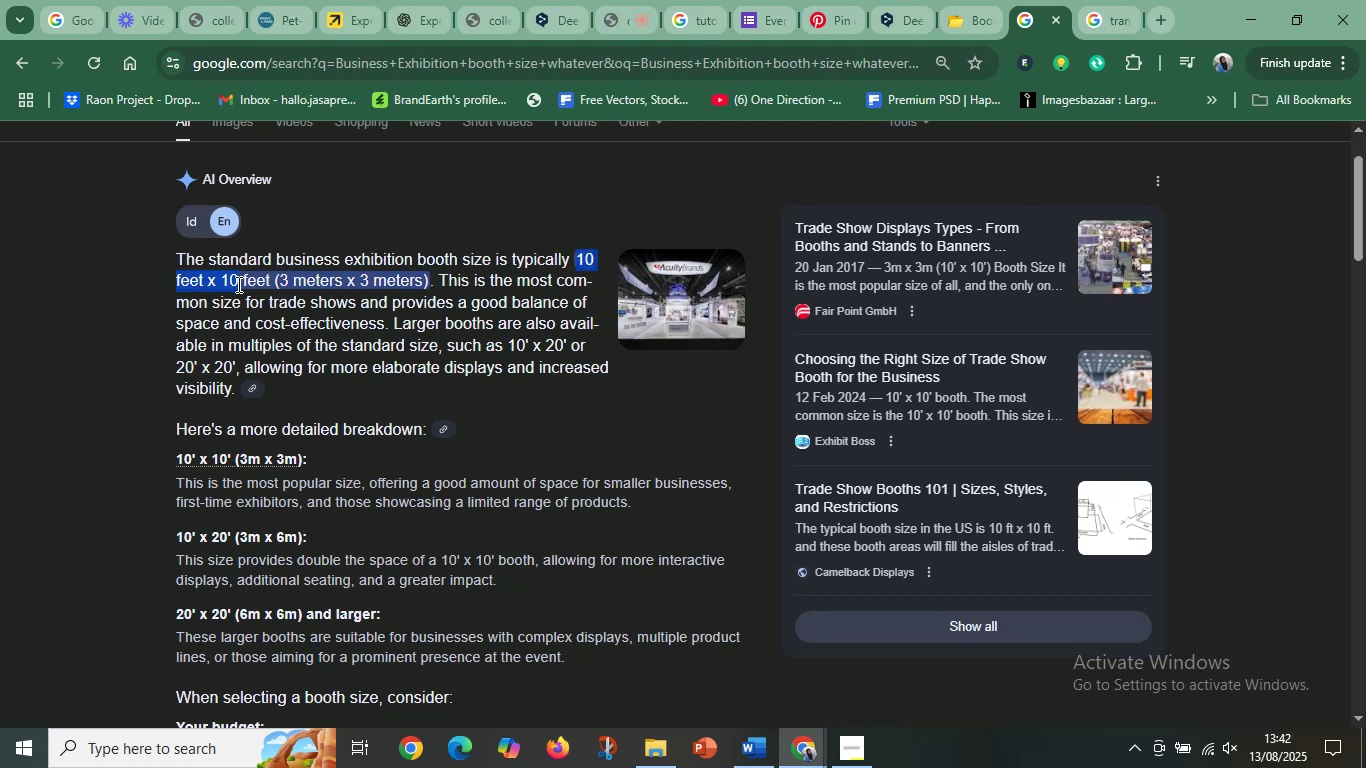 
wait(14.67)
 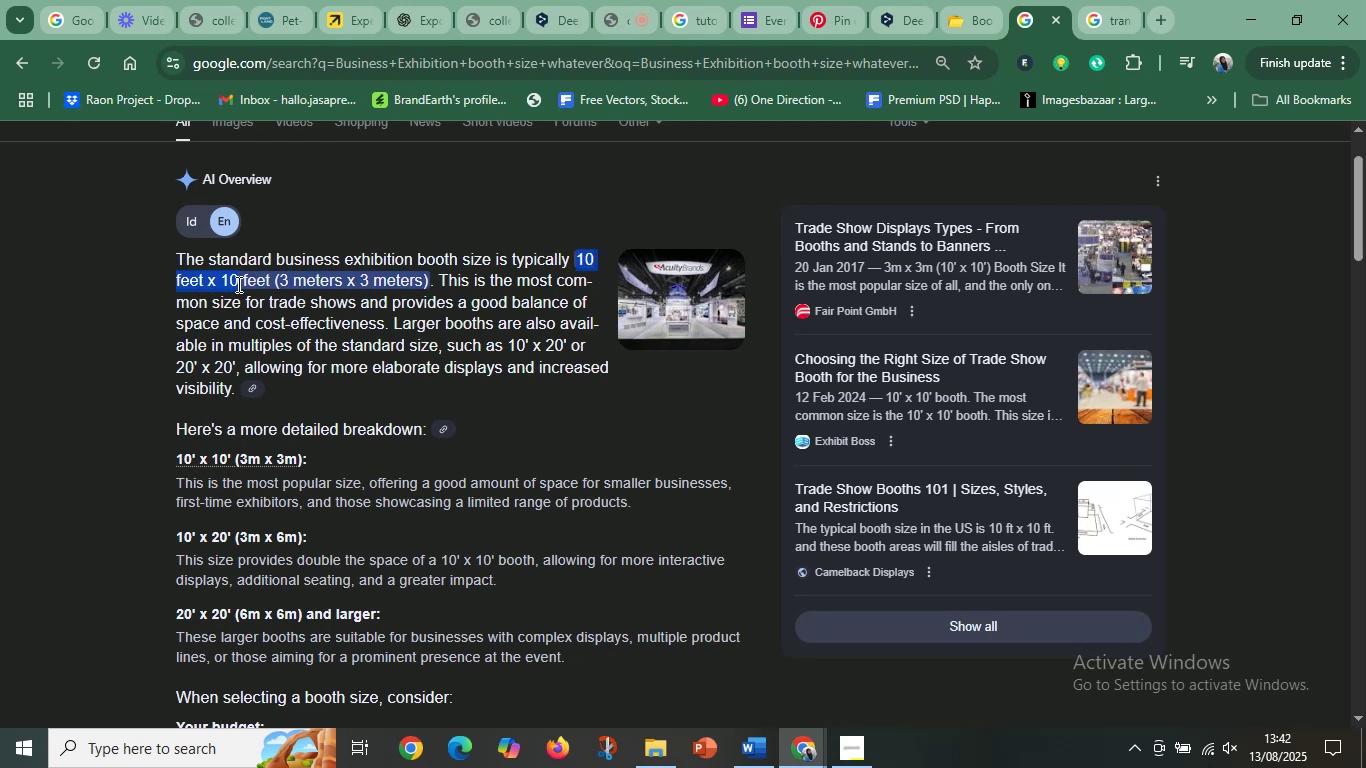 
key(Control+C)
 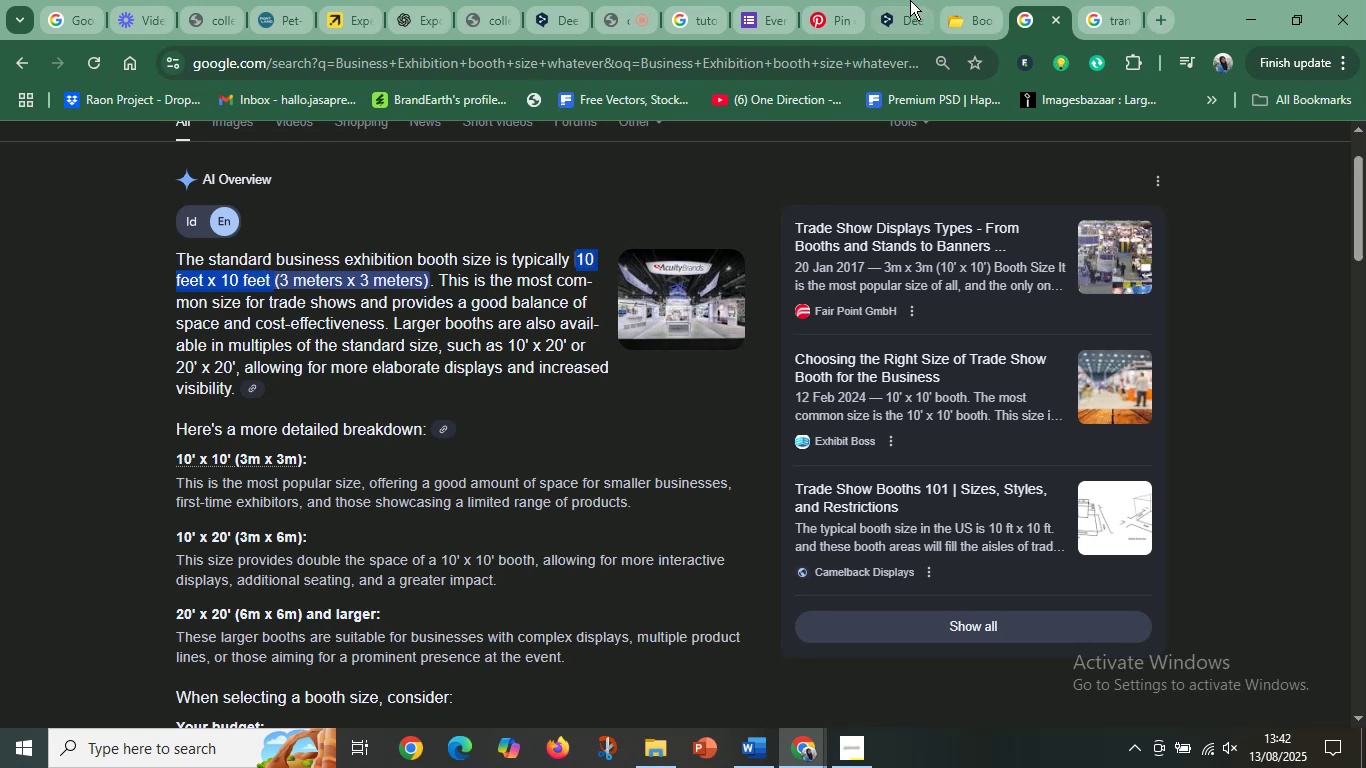 
left_click([905, 0])
 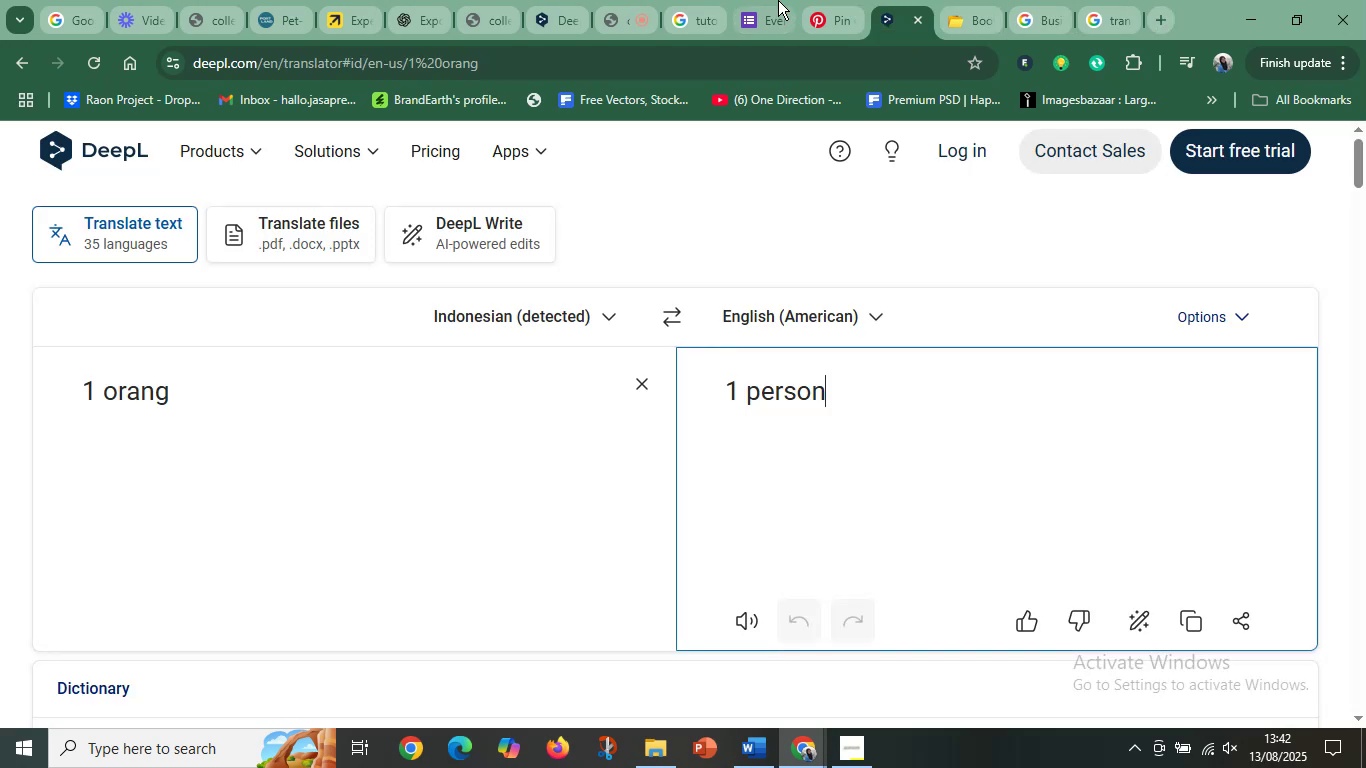 
left_click([778, 0])
 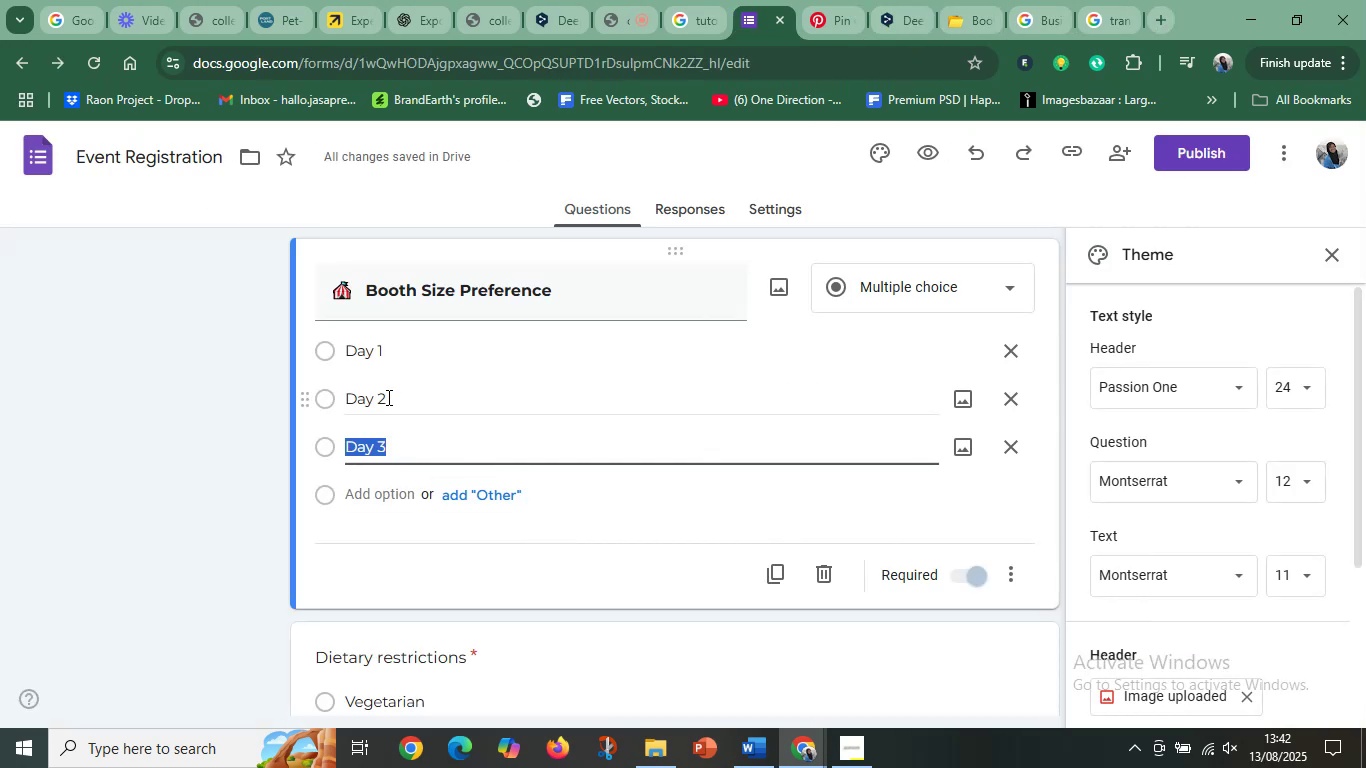 
left_click([401, 354])
 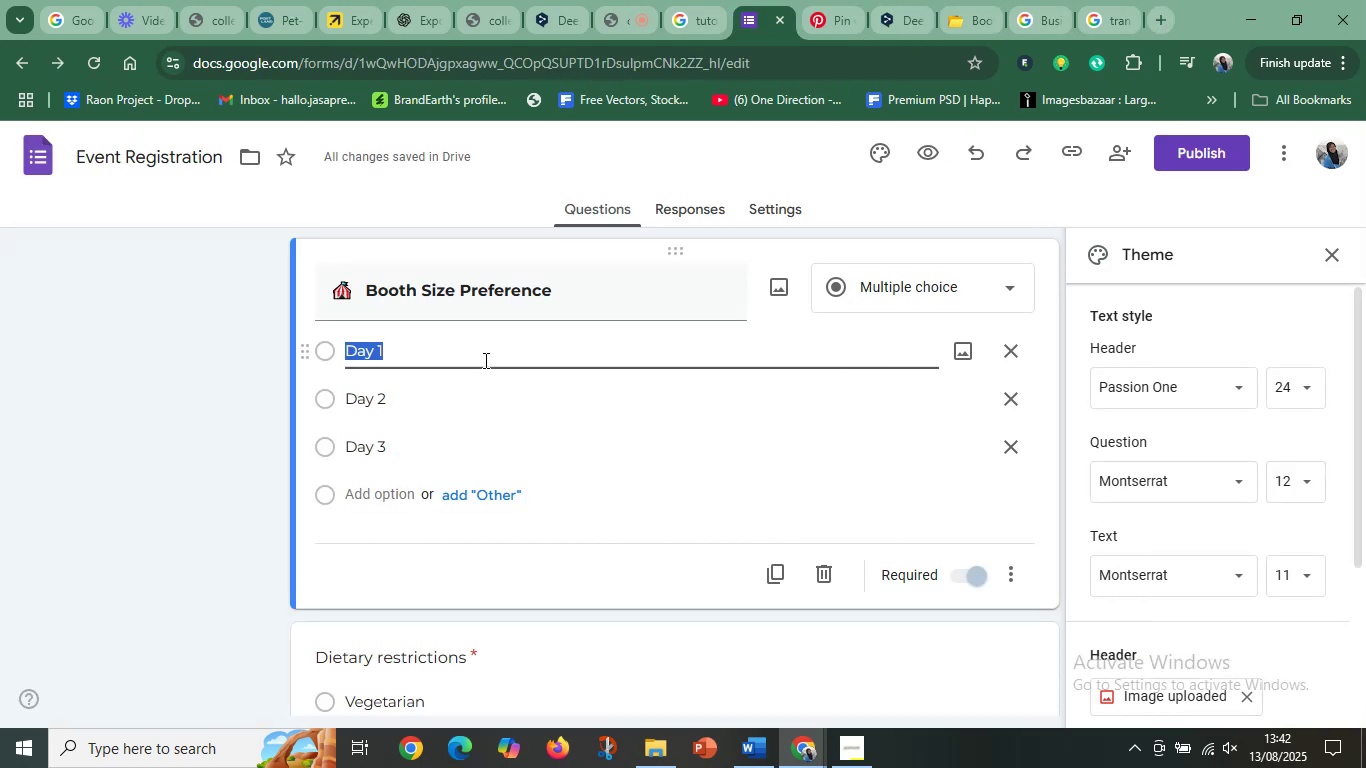 
scroll: coordinate [530, 389], scroll_direction: up, amount: 2.0
 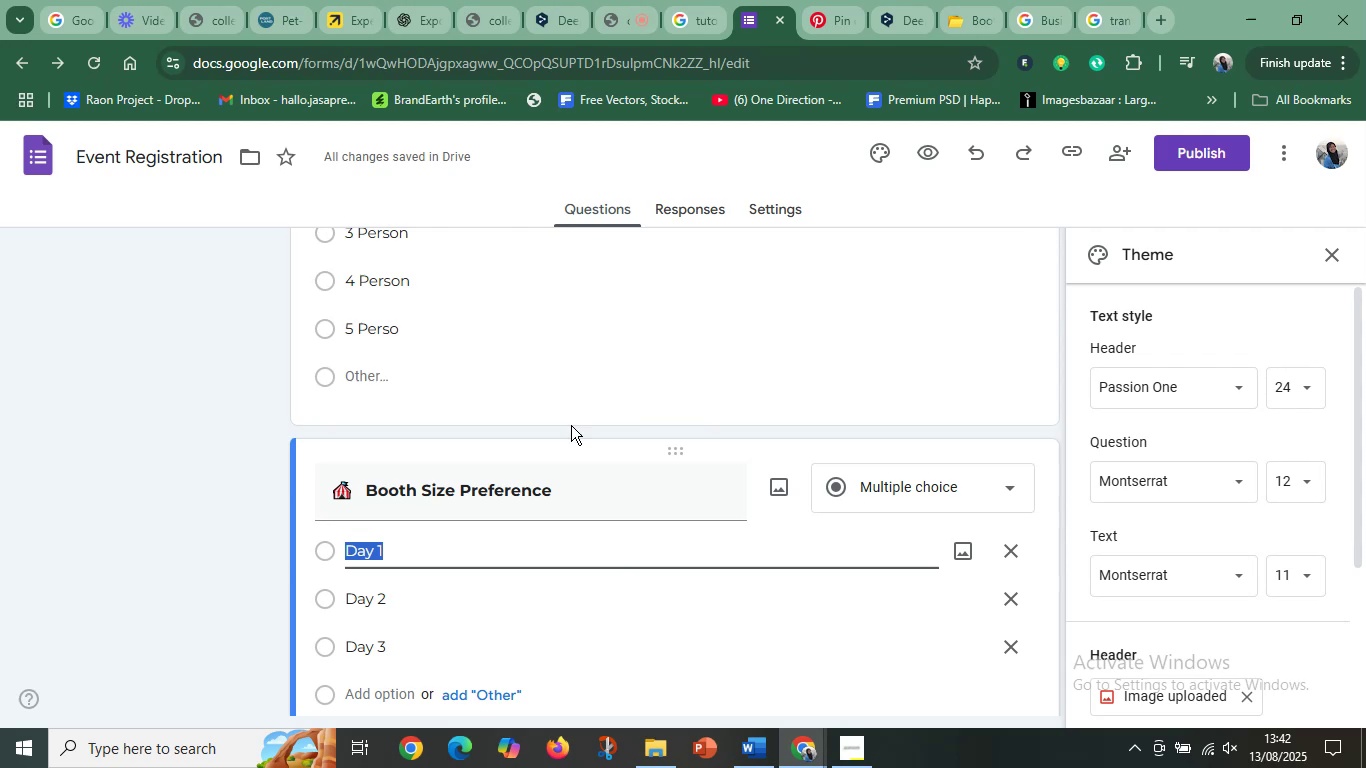 
scroll: coordinate [588, 447], scroll_direction: down, amount: 1.0
 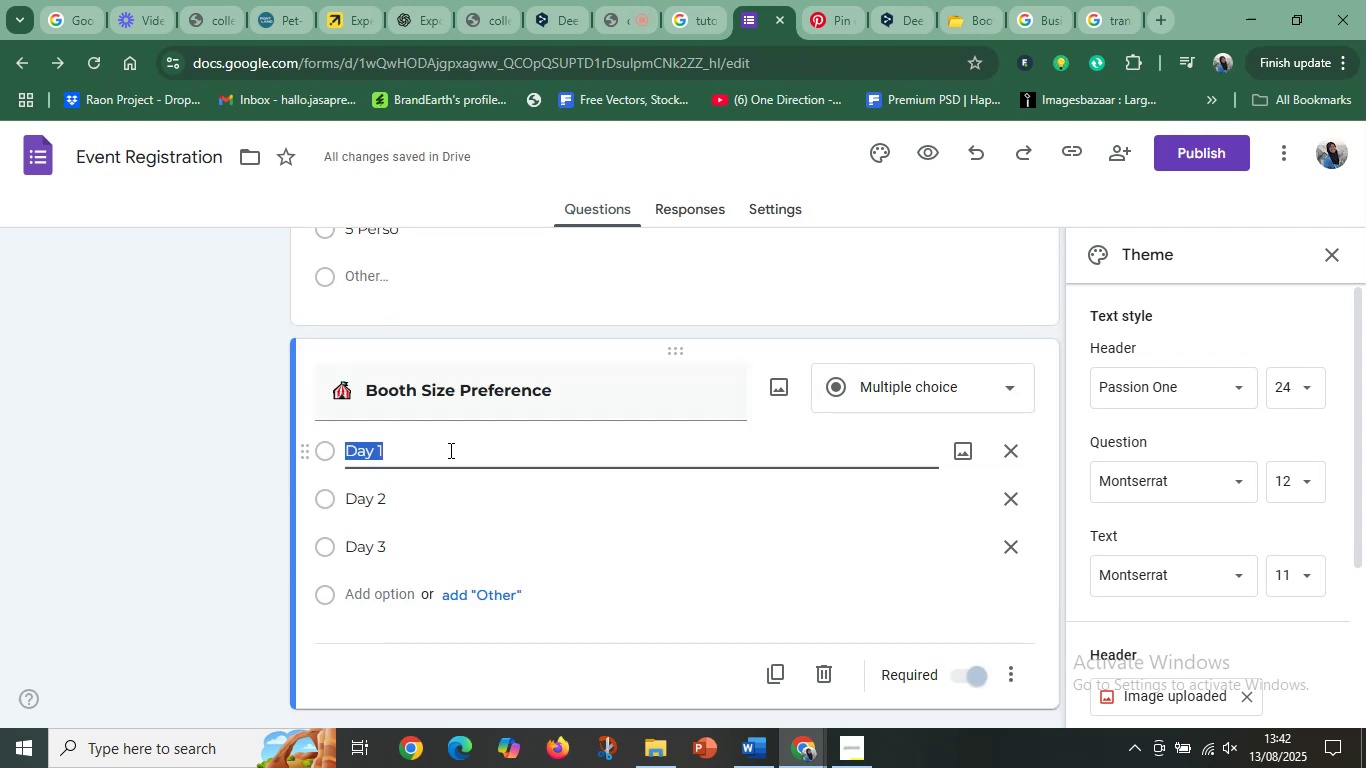 
key(Control+V)
 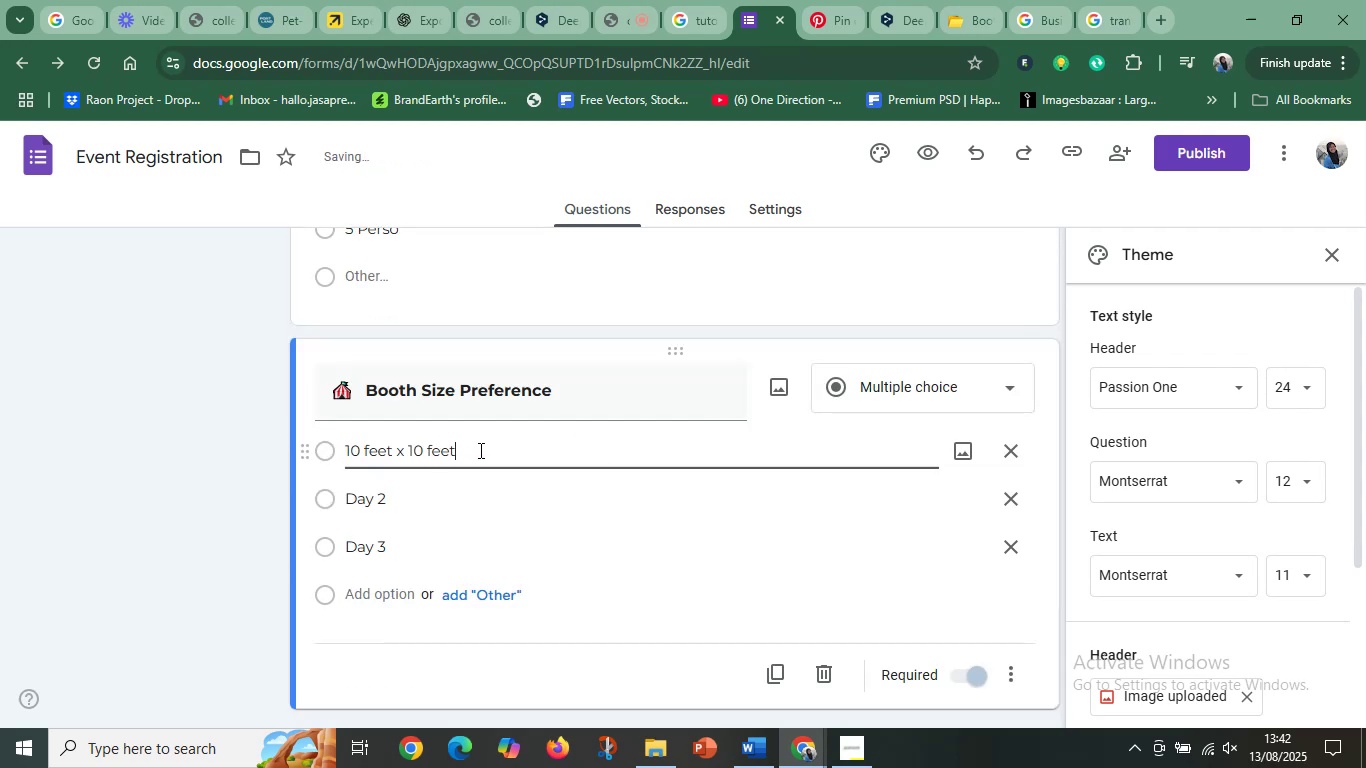 
type( ())
 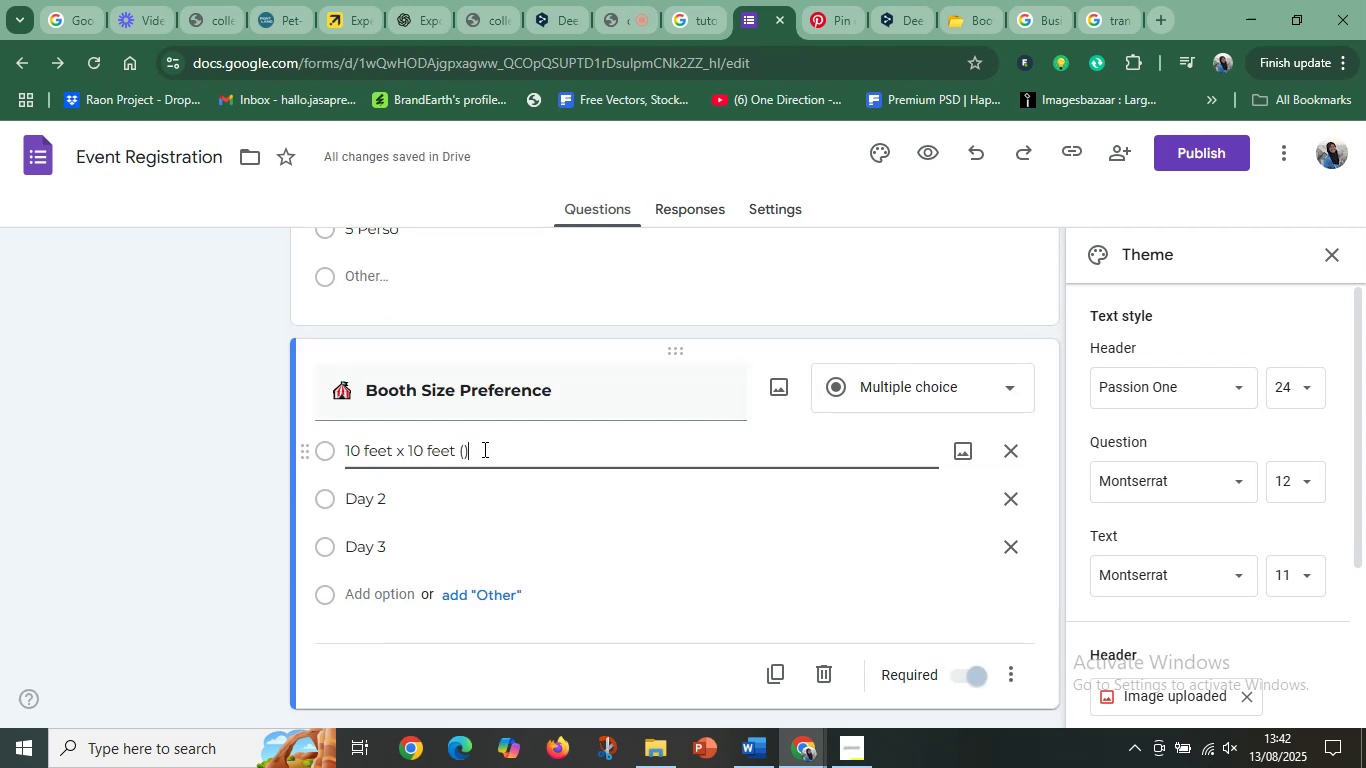 
key(ArrowLeft)
 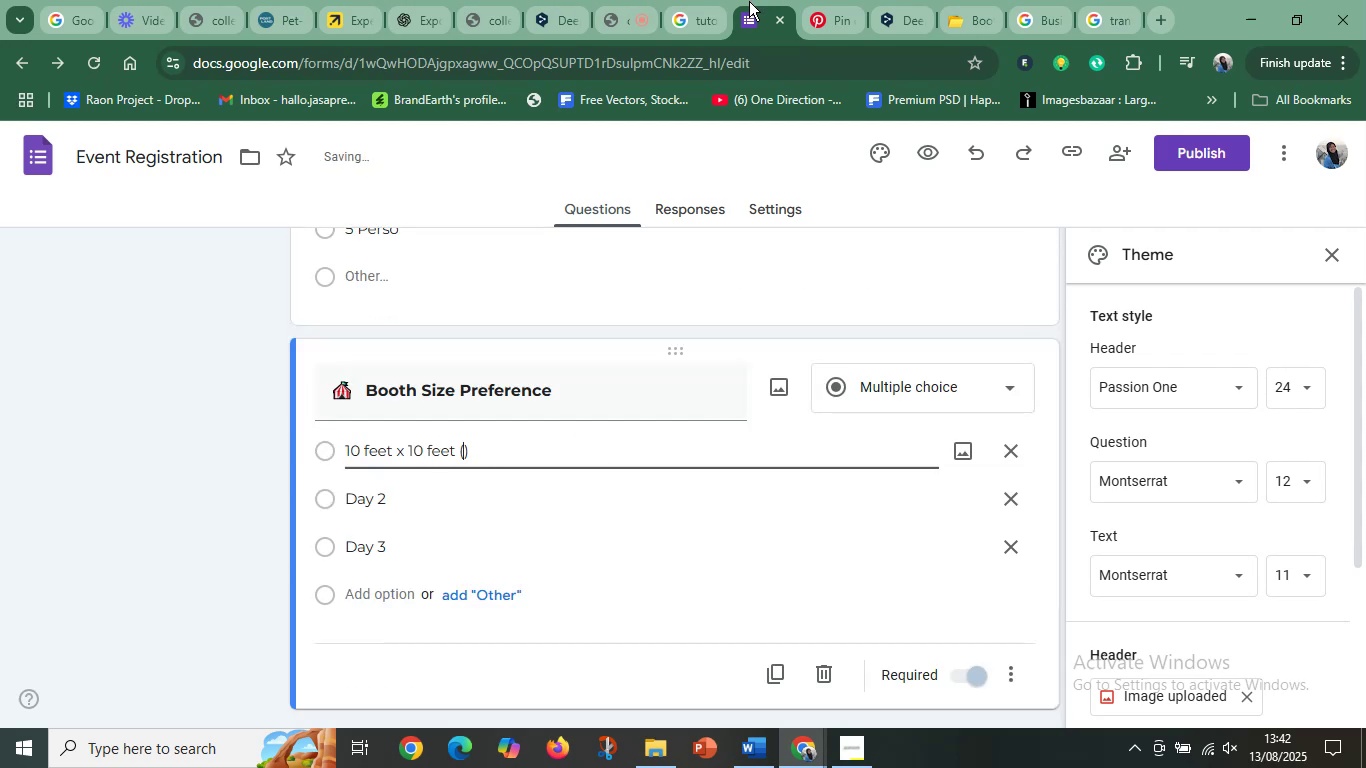 
left_click([545, 0])
 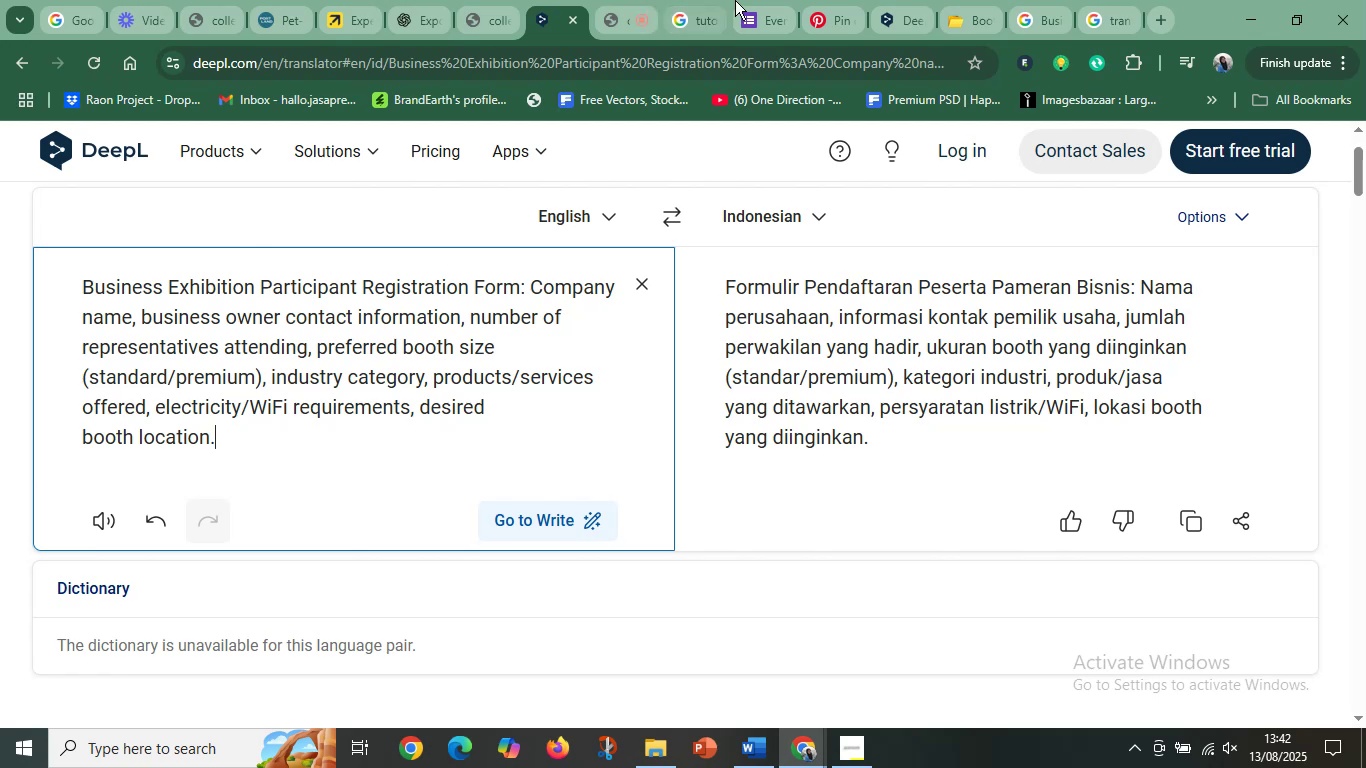 
left_click([916, 0])
 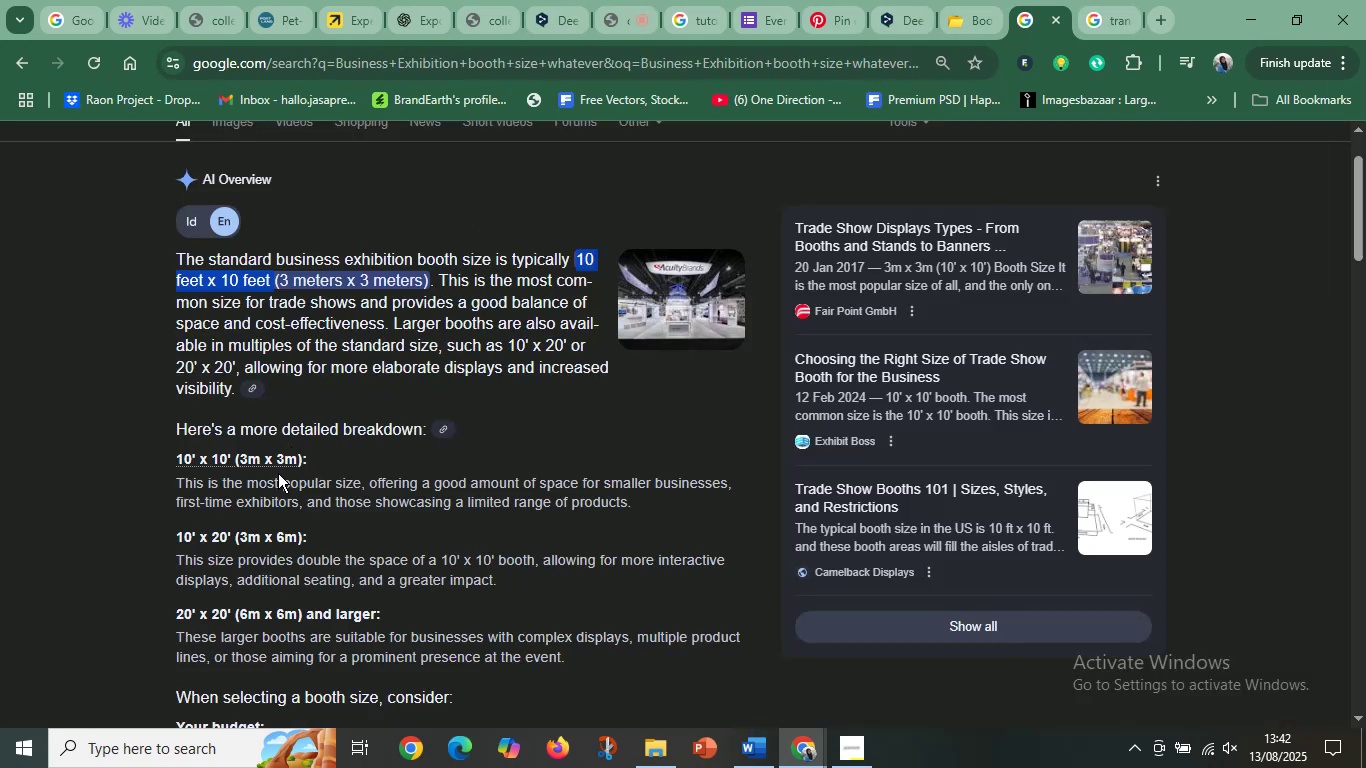 
wait(5.37)
 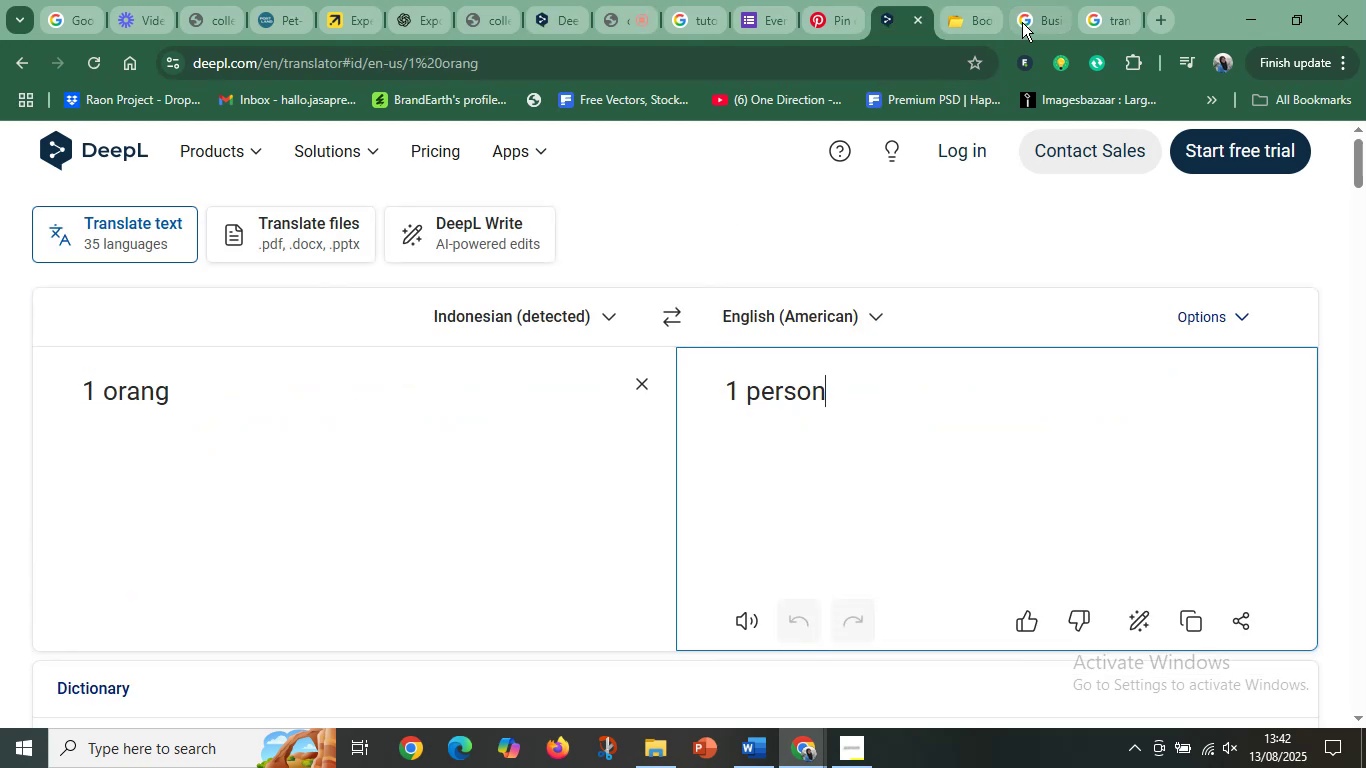 
left_click([1108, 10])
 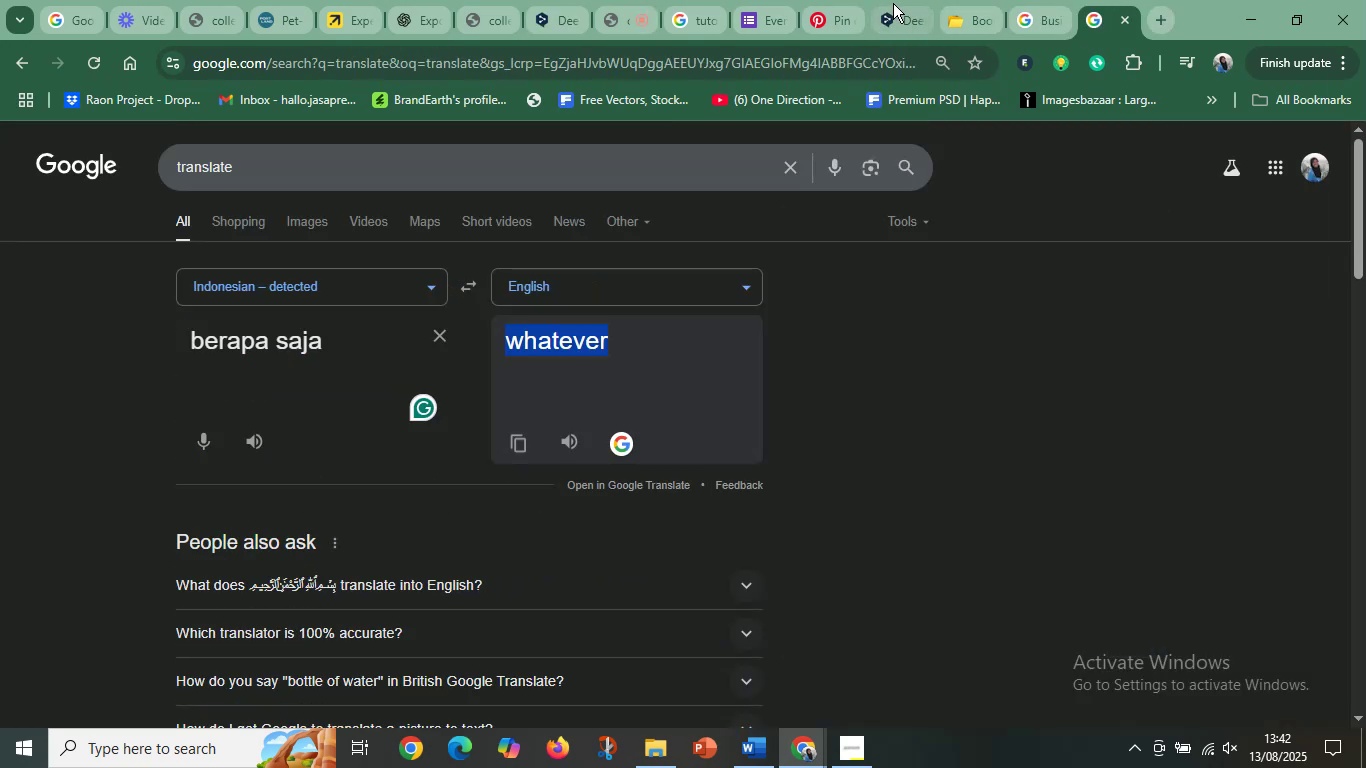 
left_click([893, 3])
 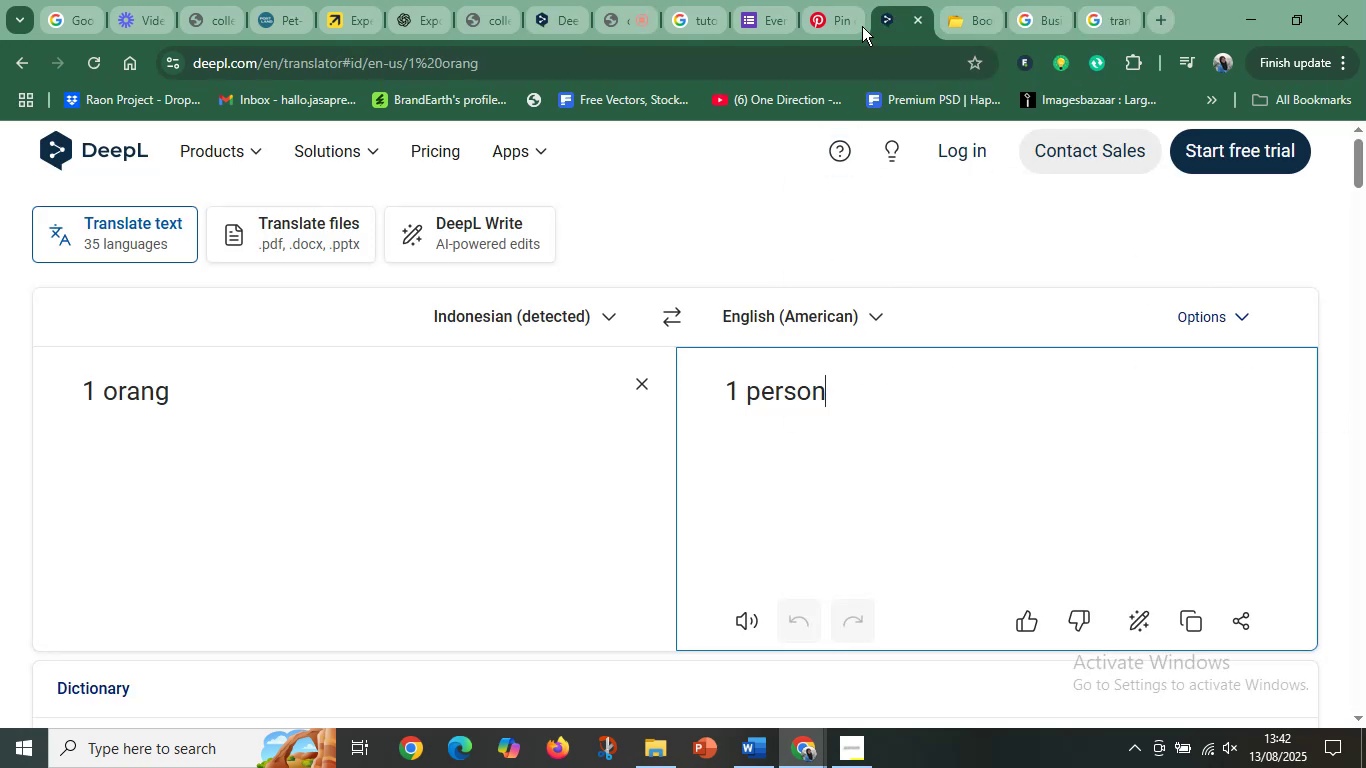 
left_click([768, 18])
 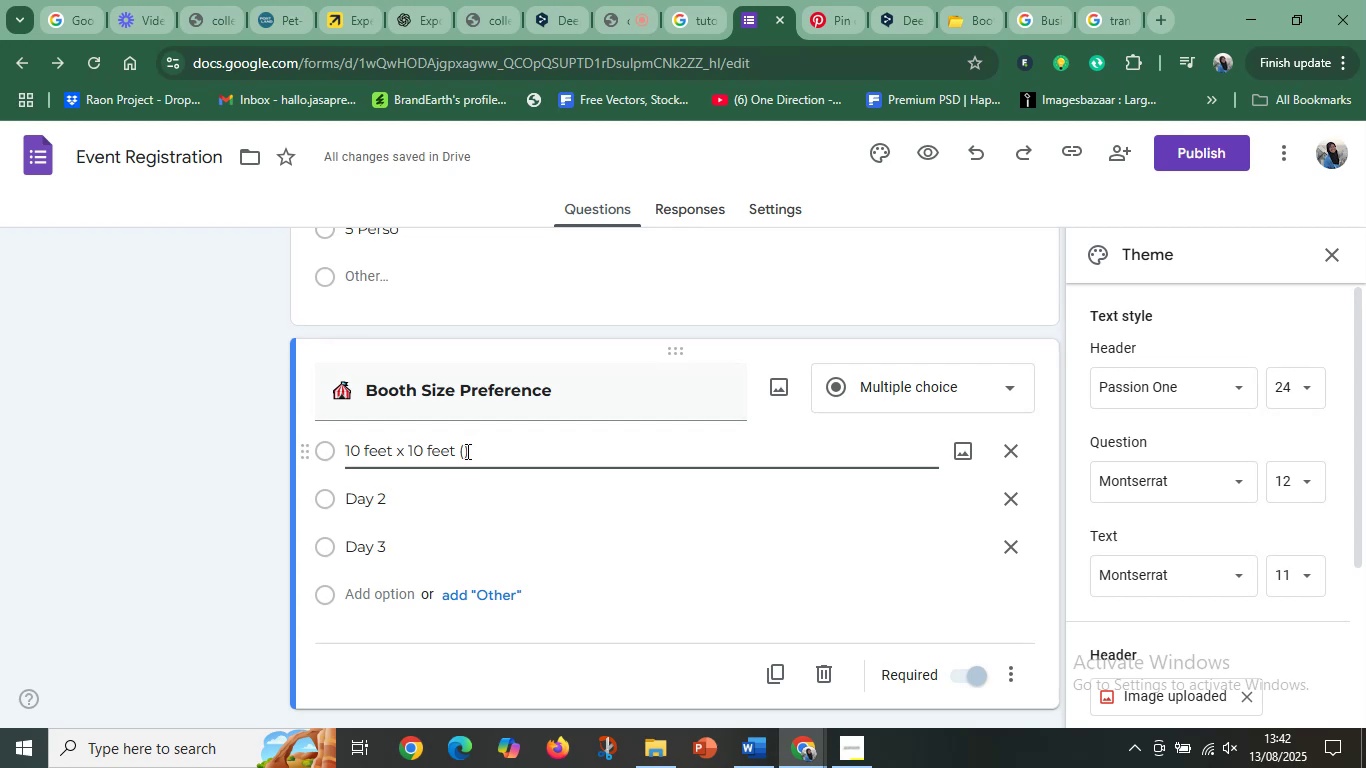 
type(#)
key(Backspace)
type(3M)
 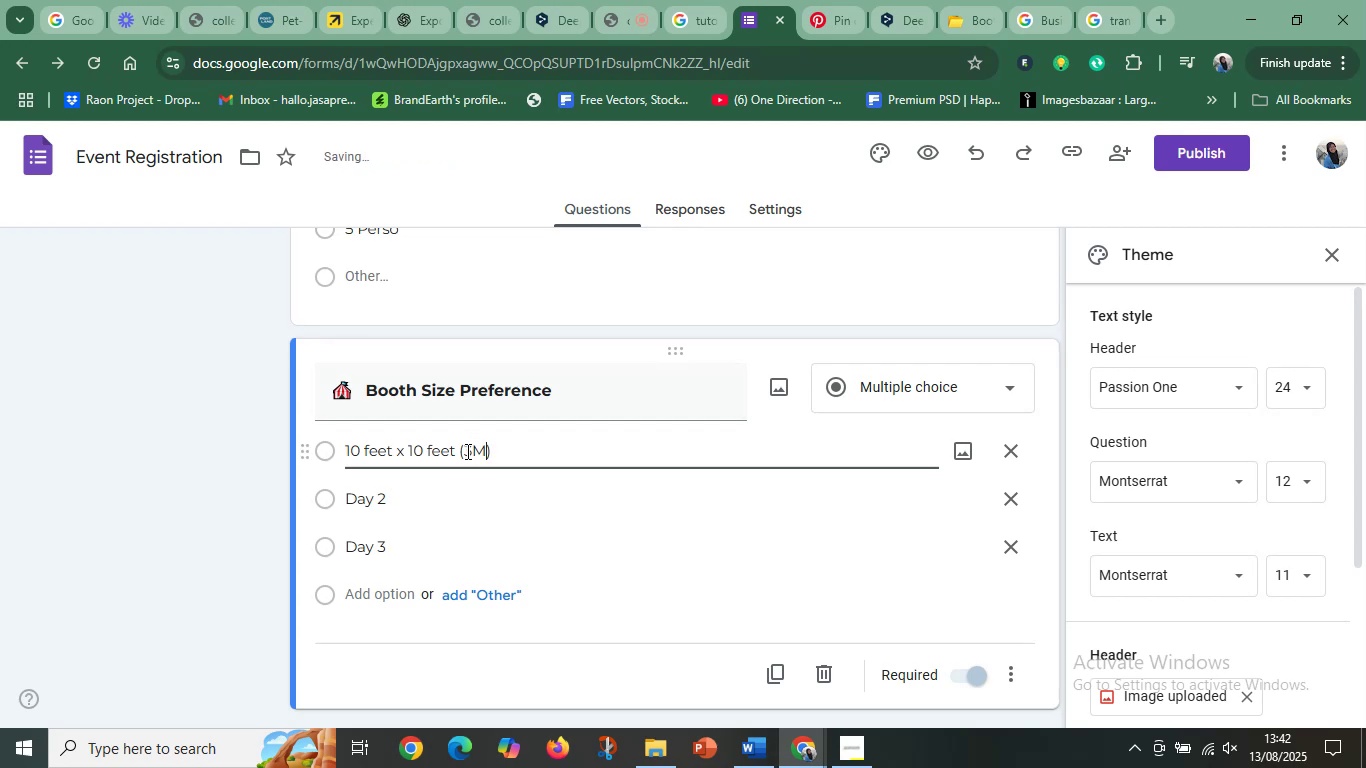 
wait(6.95)
 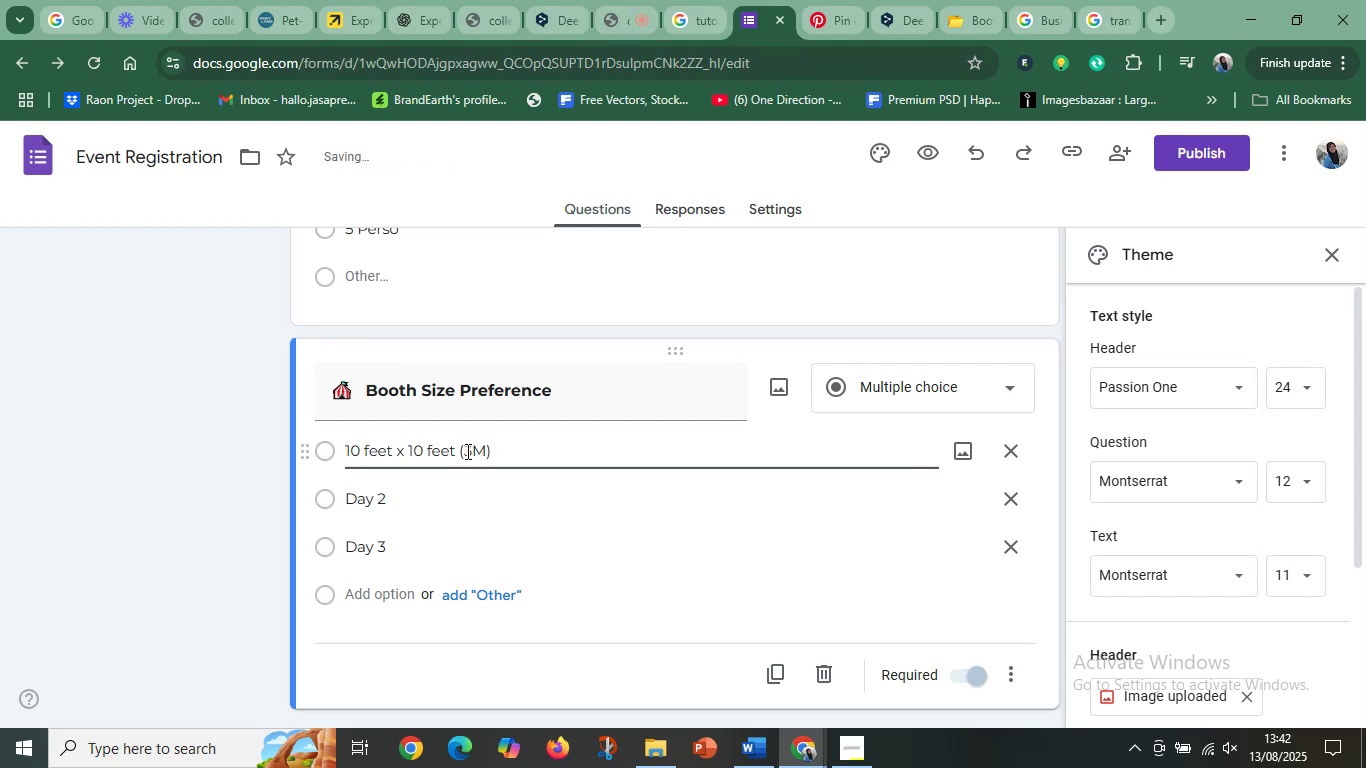 
type(X3M)
 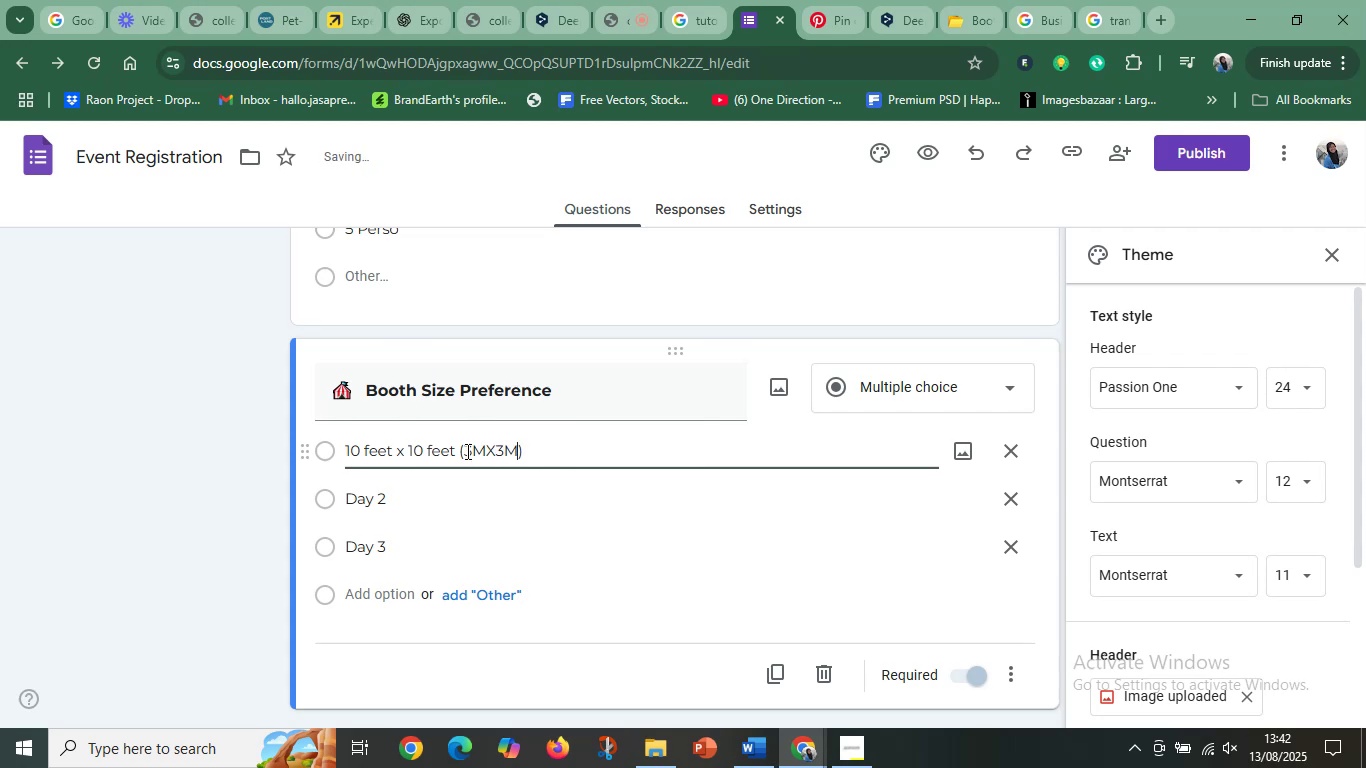 
wait(6.34)
 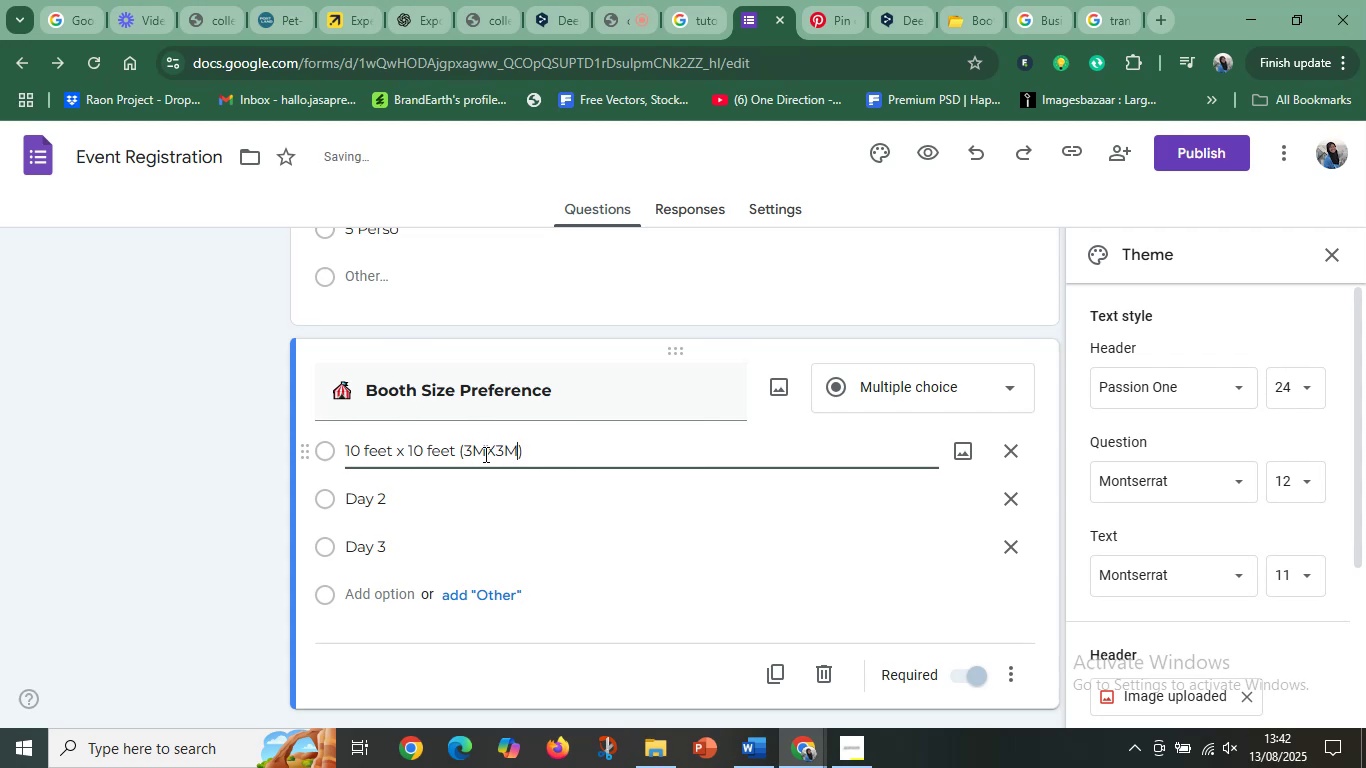 
left_click([422, 500])
 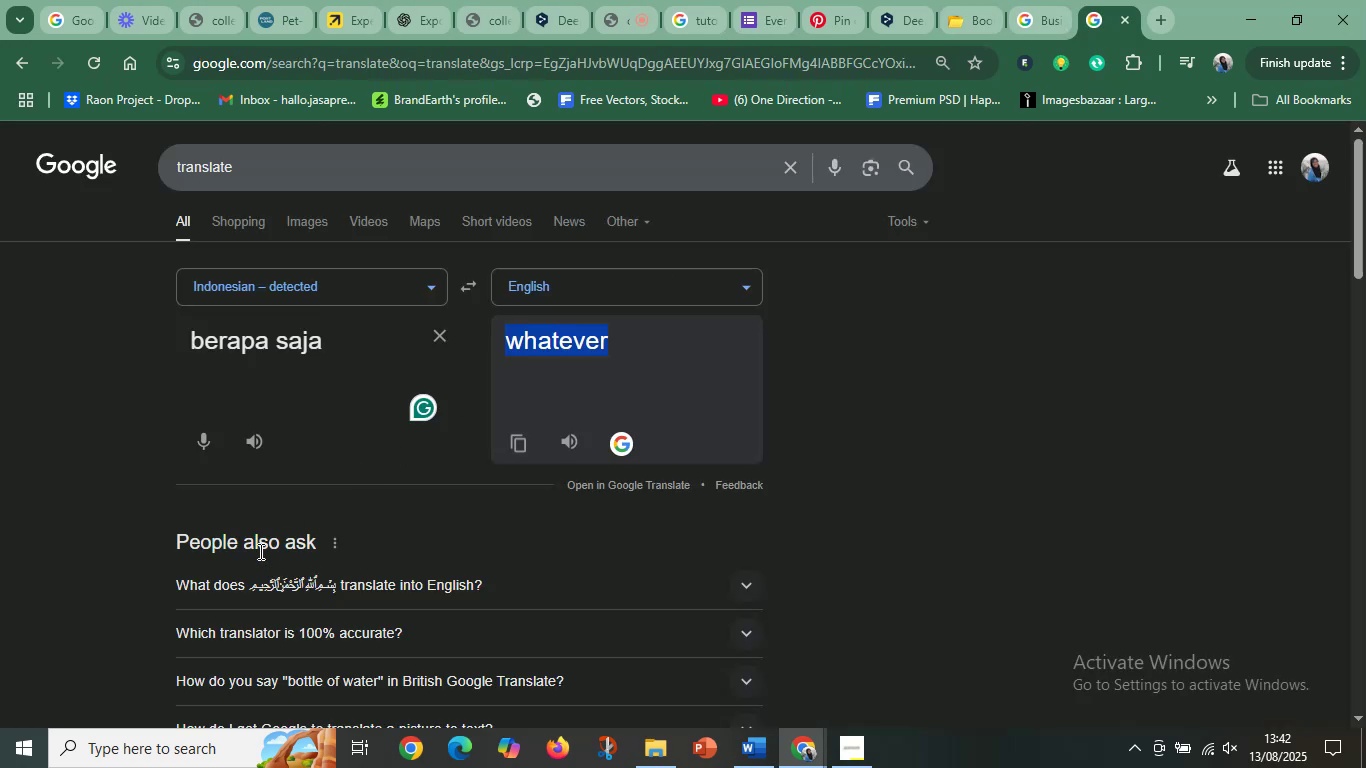 
scroll: coordinate [259, 551], scroll_direction: up, amount: 2.0
 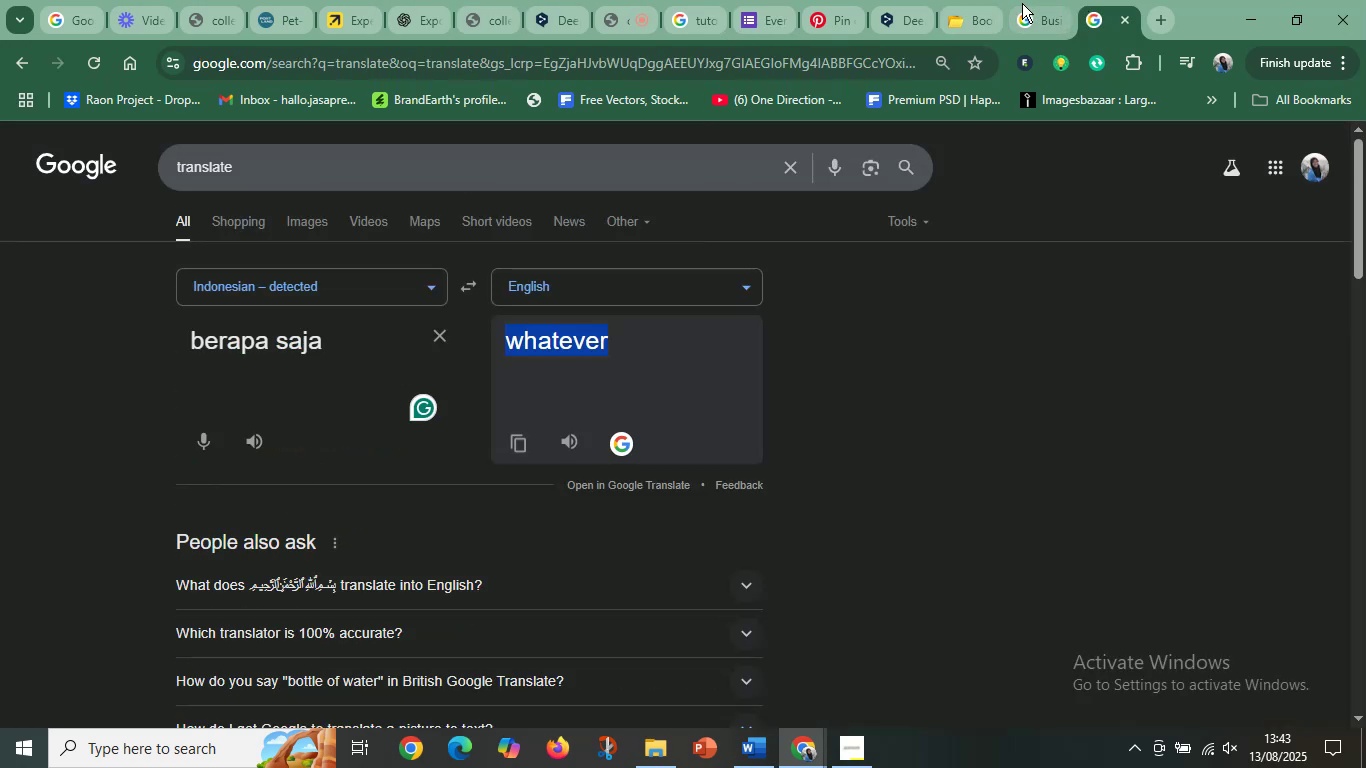 
left_click([1022, 3])
 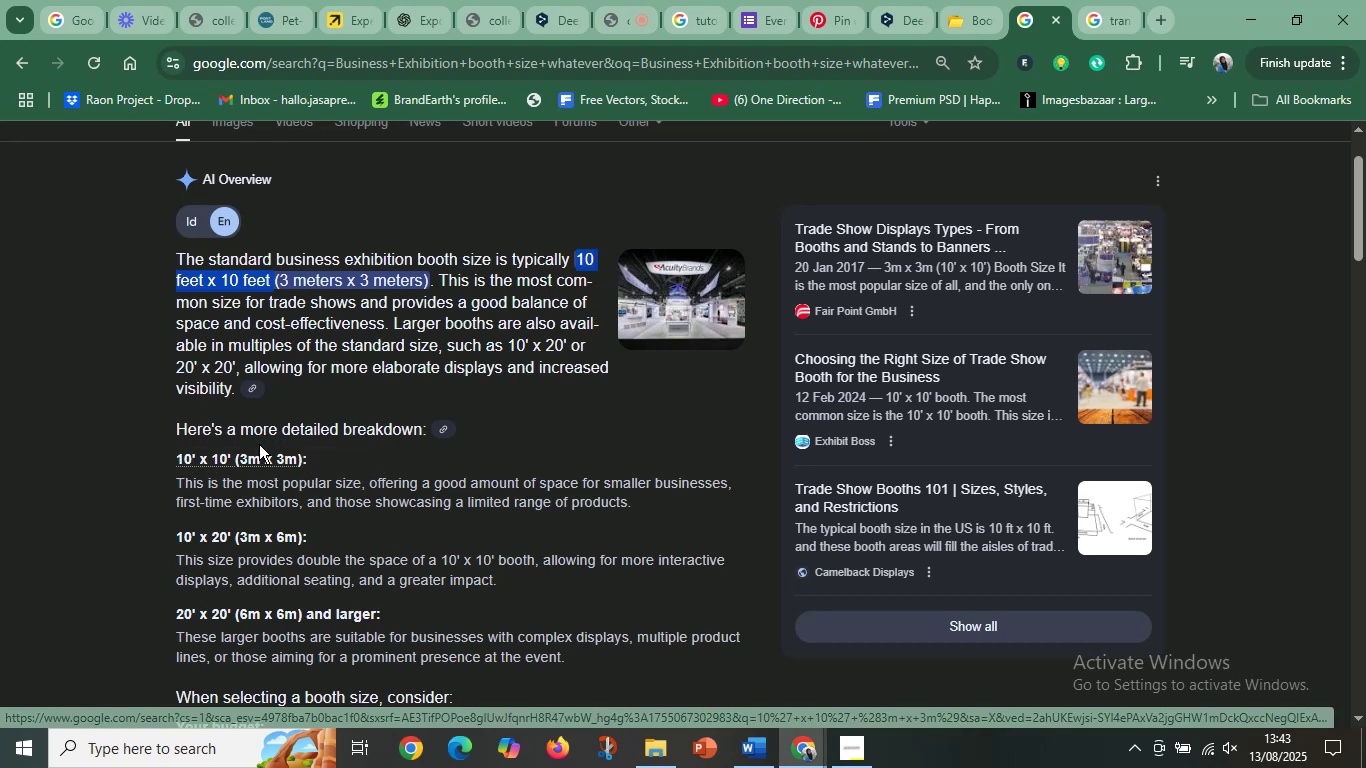 
wait(8.6)
 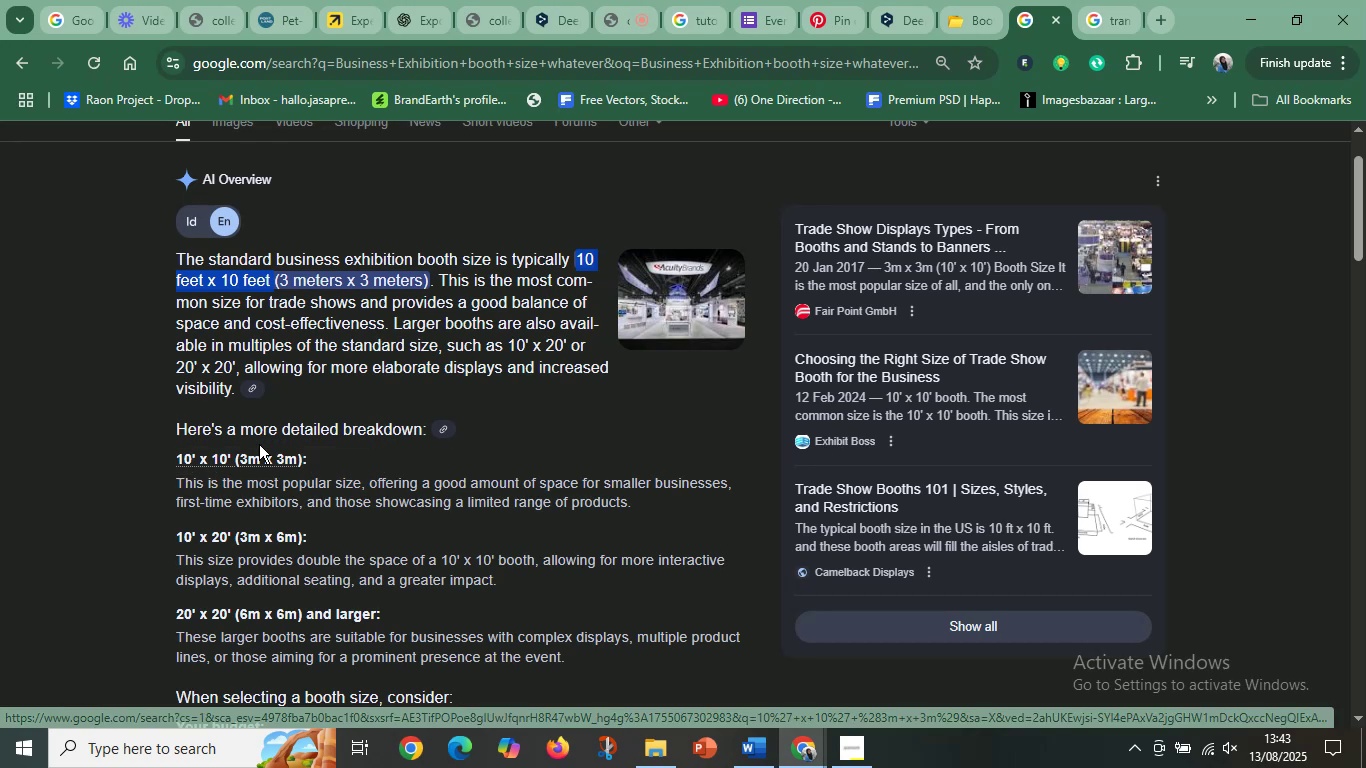 
left_click([1255, 5])
 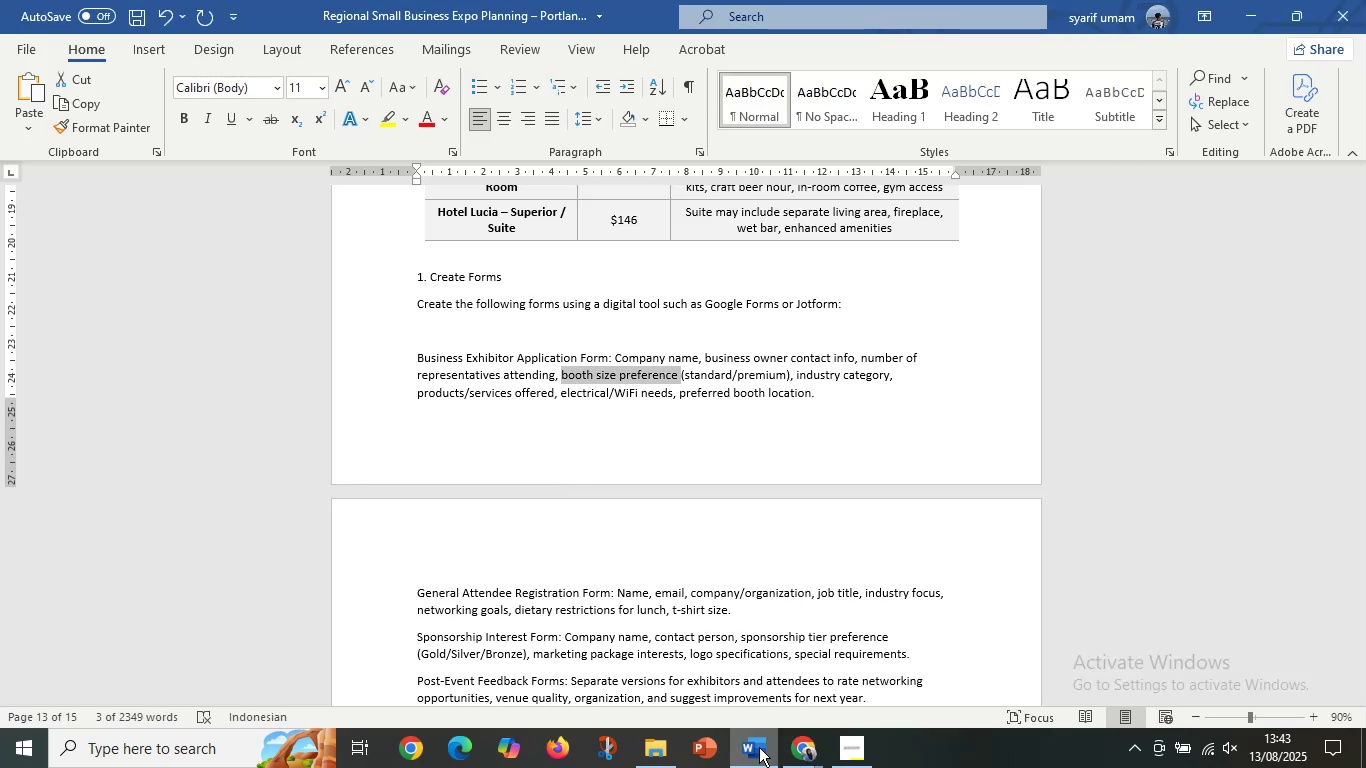 
left_click([803, 743])
 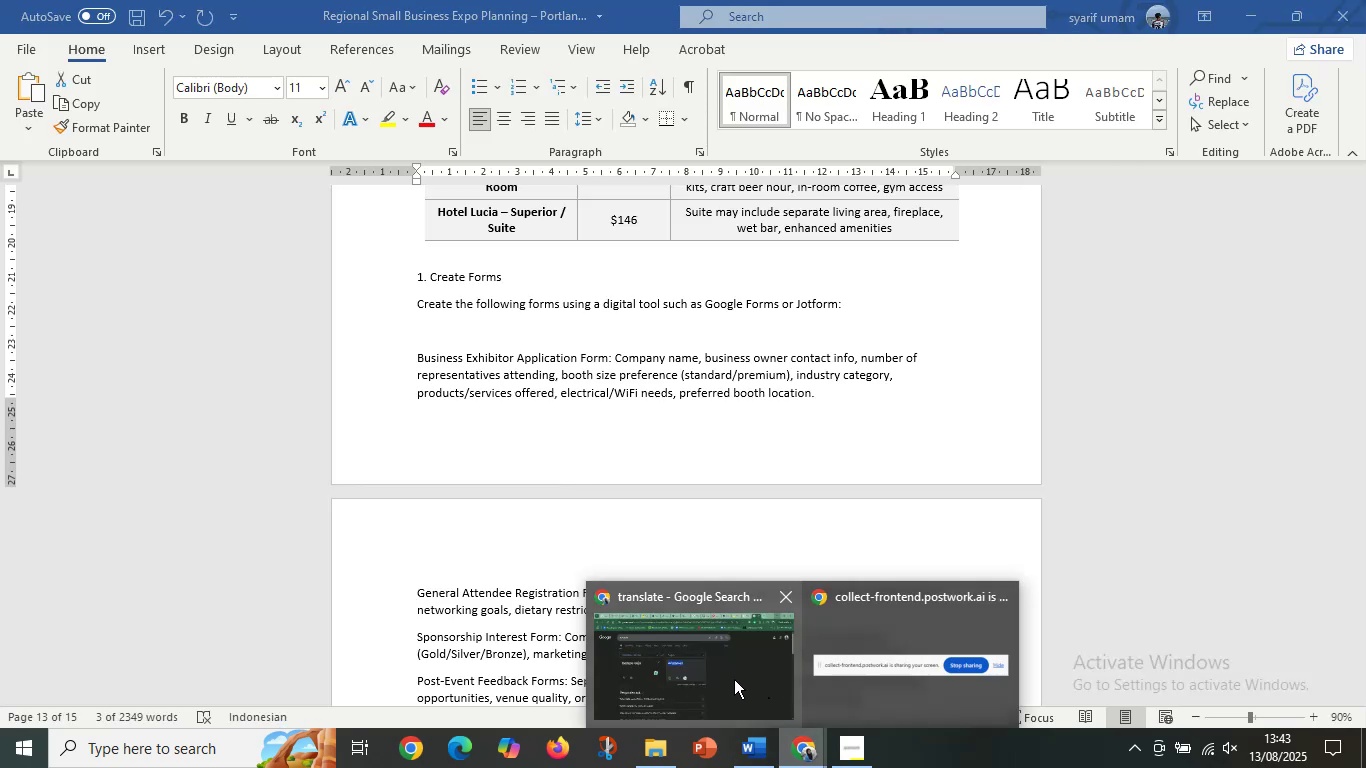 
left_click([734, 679])
 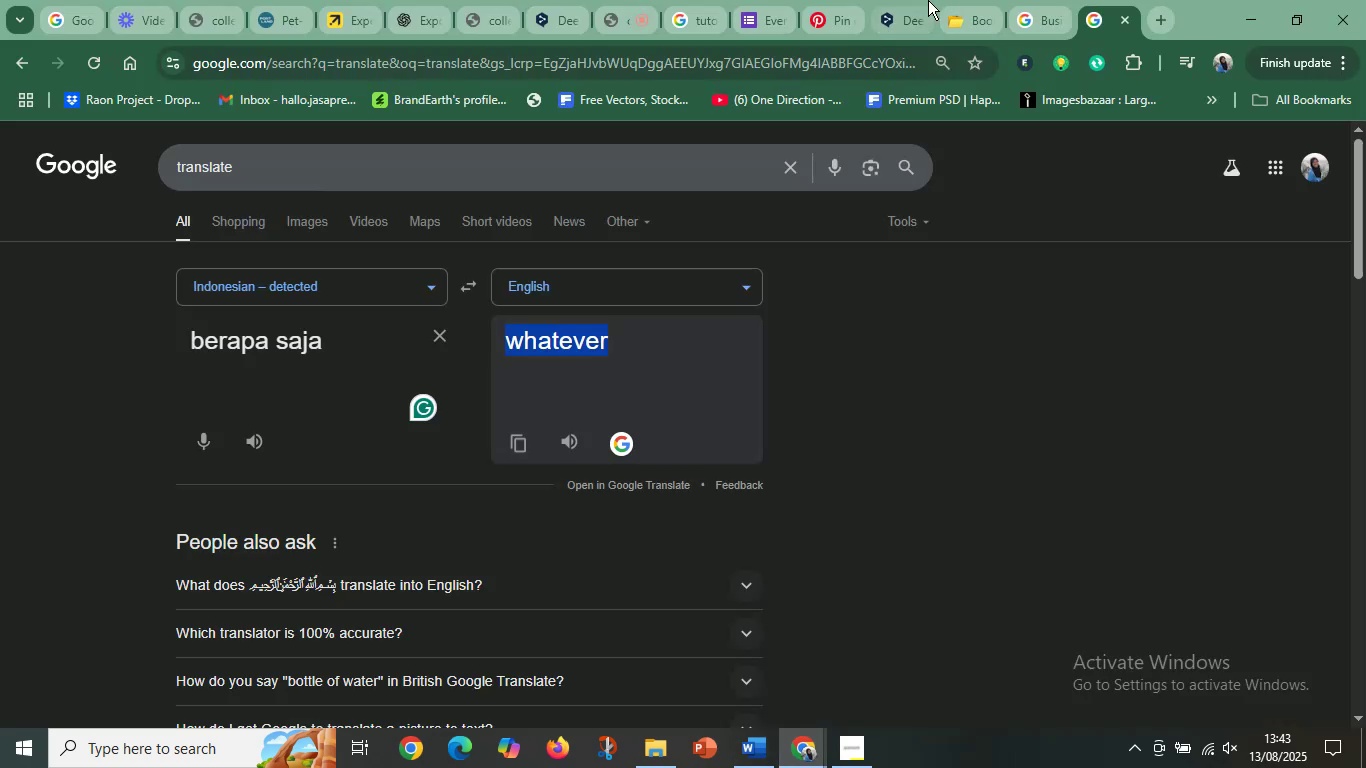 
left_click([911, 0])
 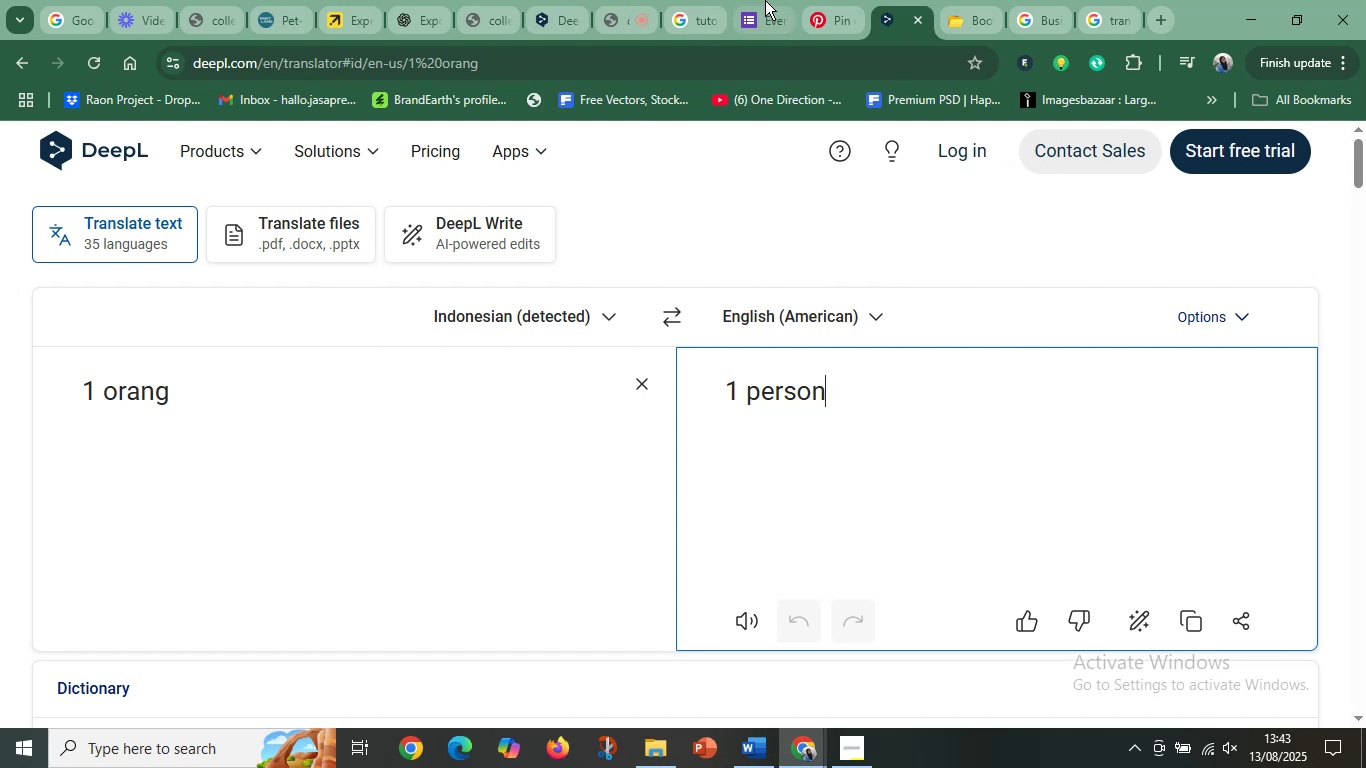 
left_click([765, 0])
 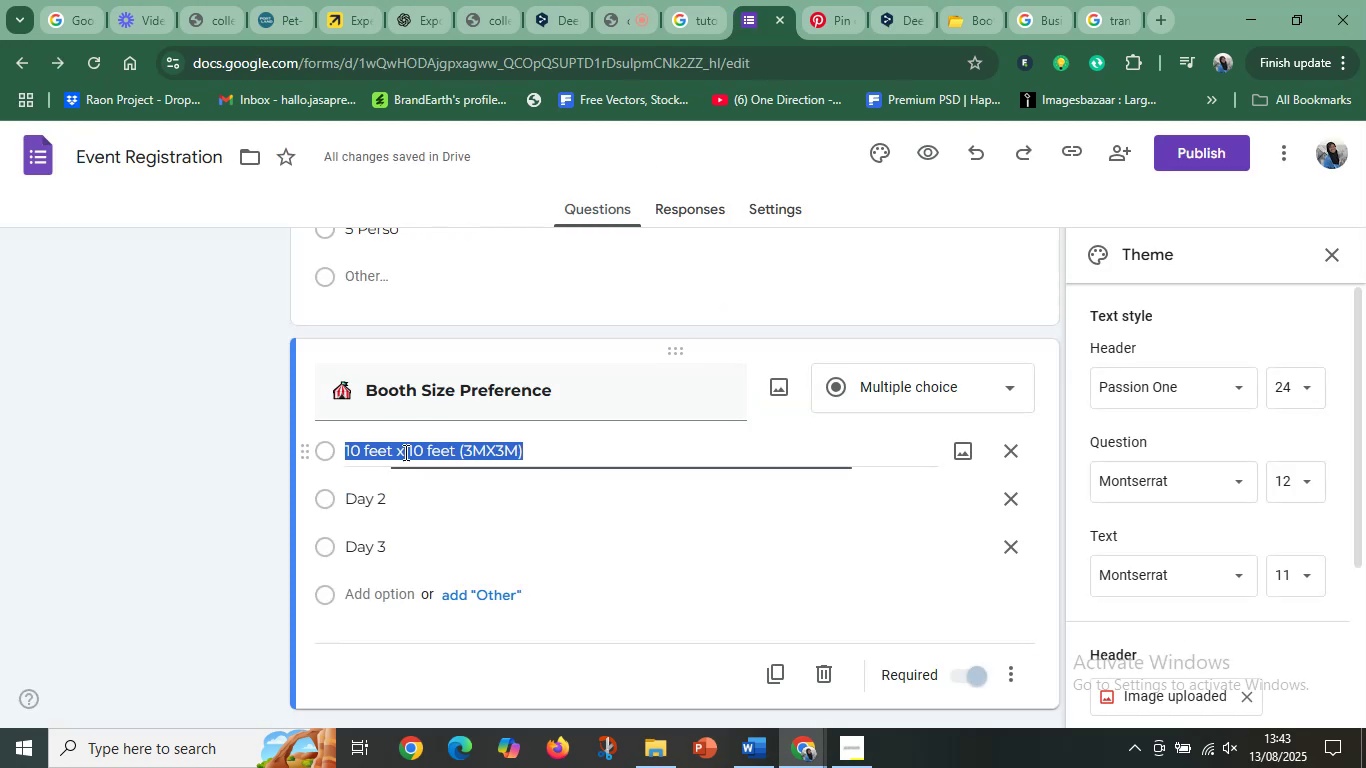 
key(Control+C)
 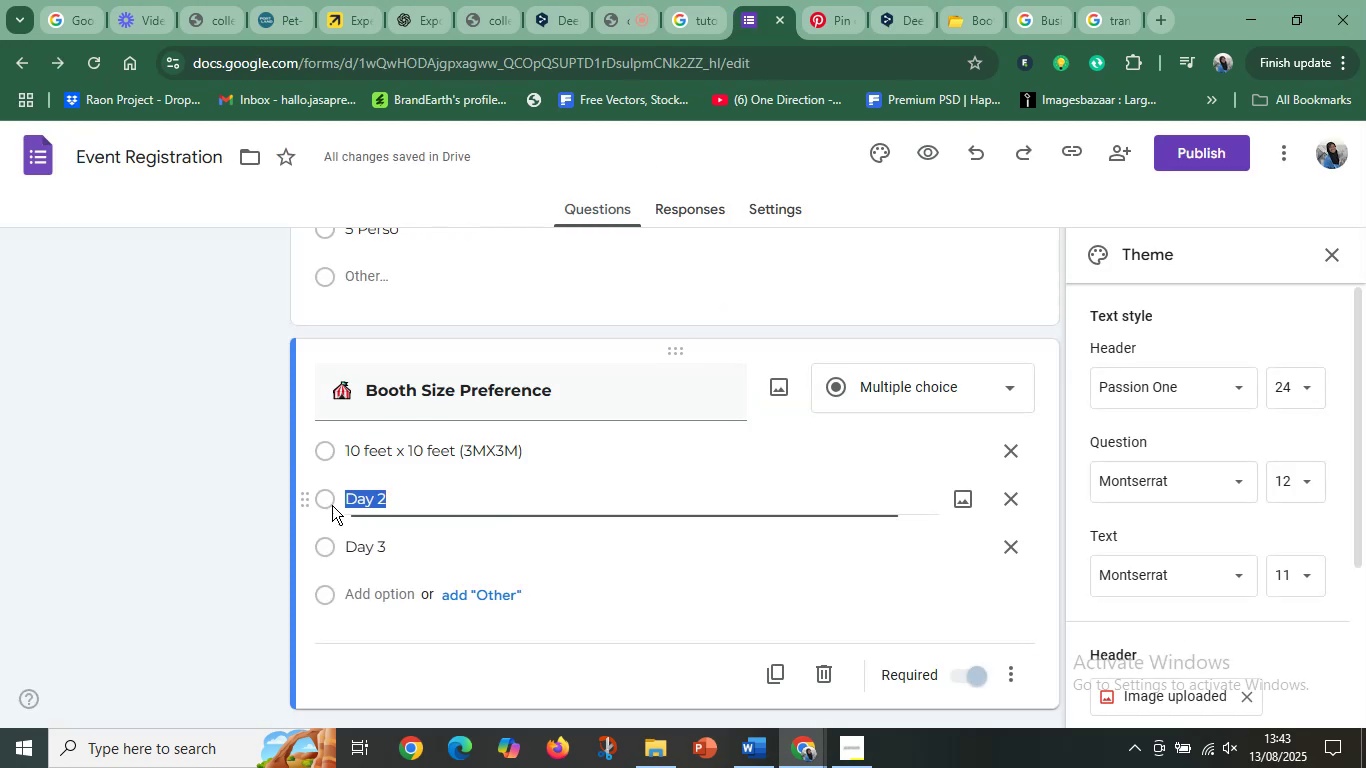 
key(Control+V)
 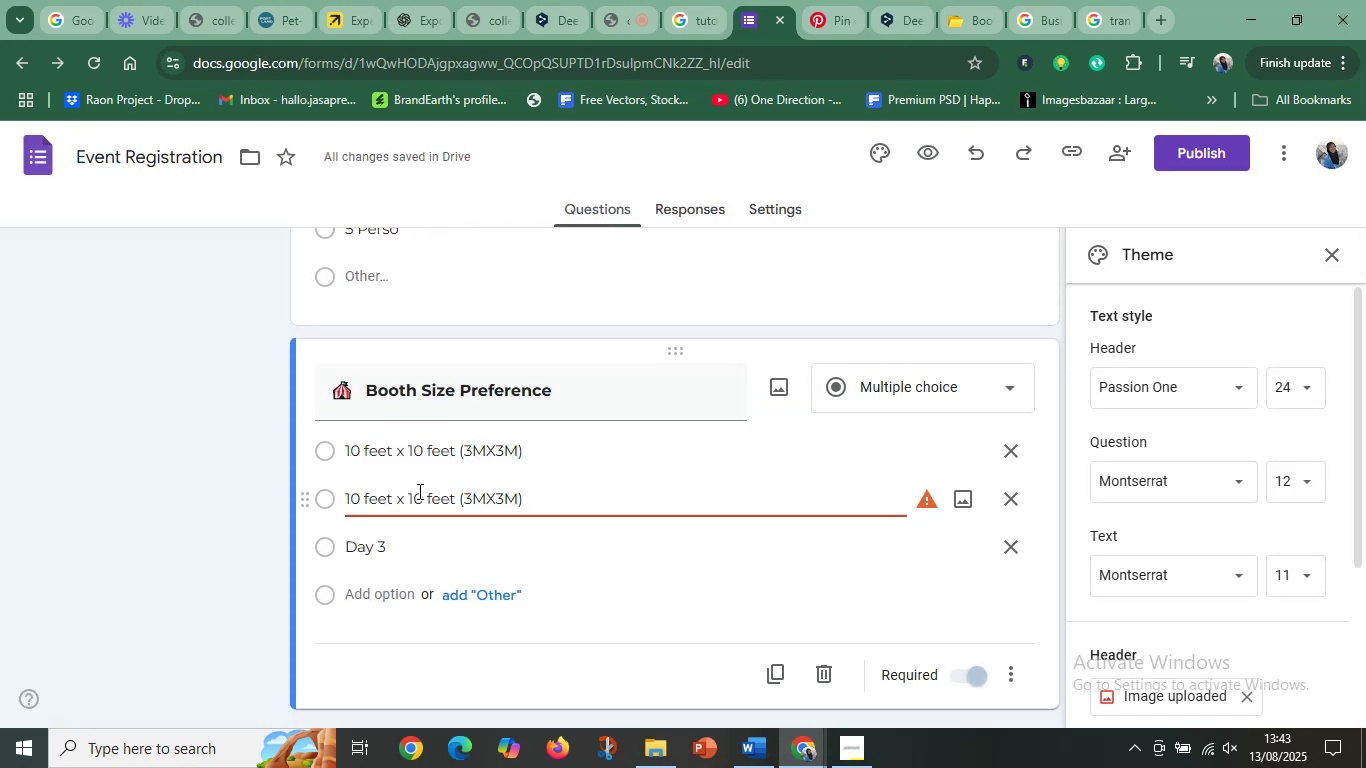 
left_click([416, 495])
 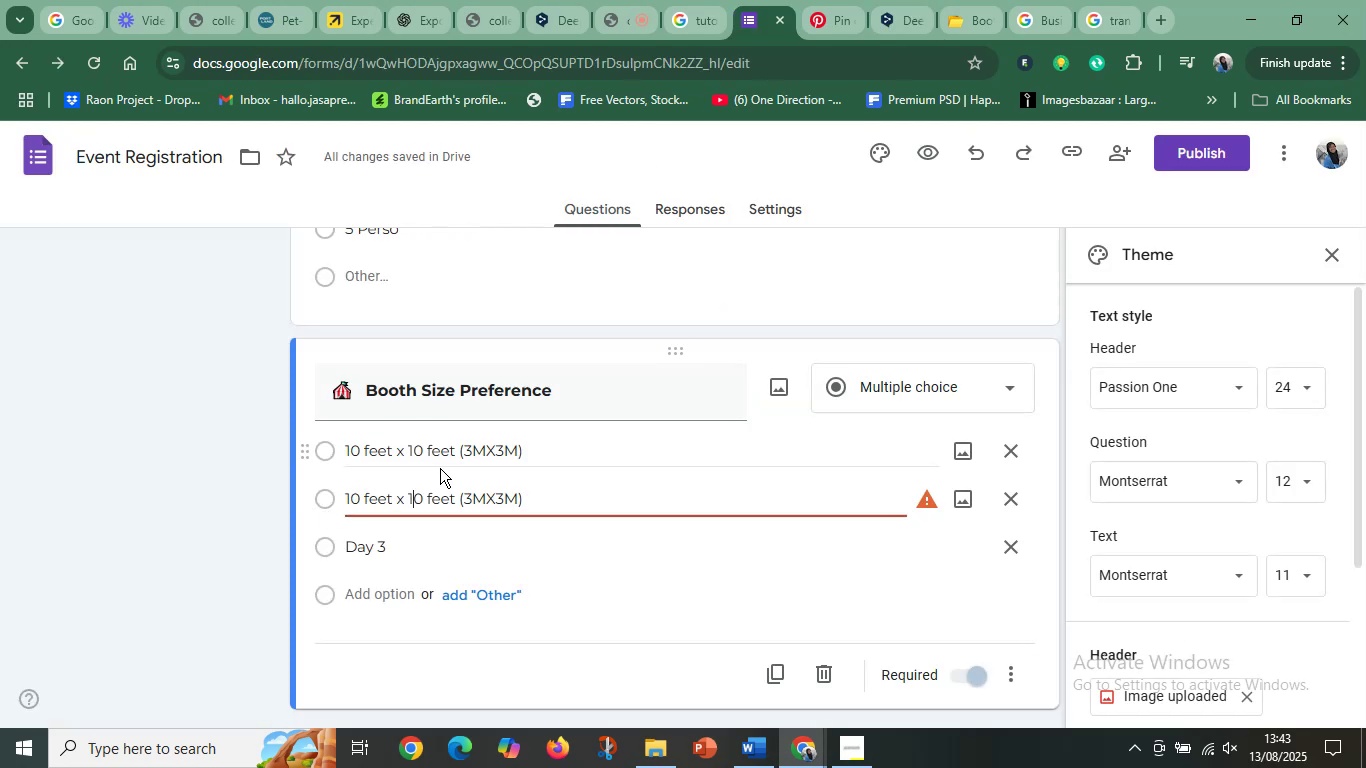 
key(Backspace)
 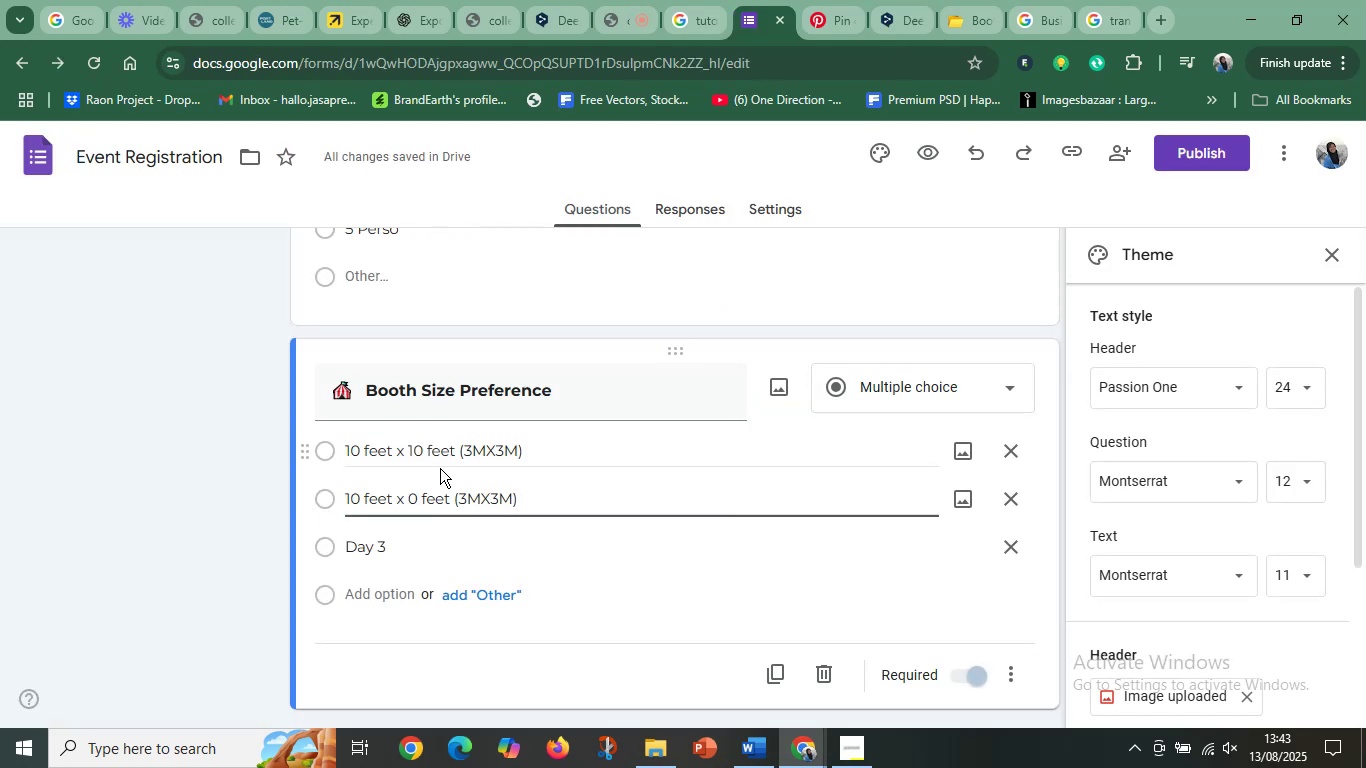 
key(2)
 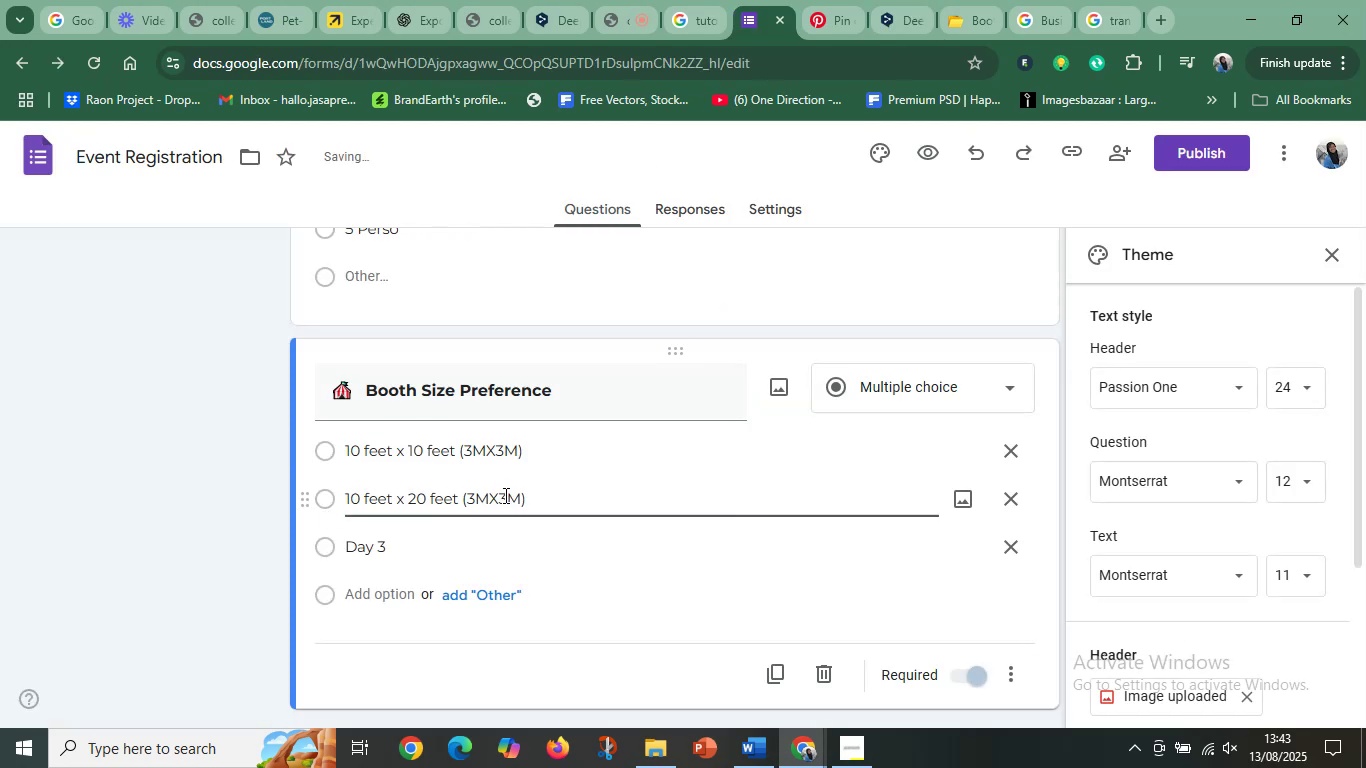 
left_click([505, 495])
 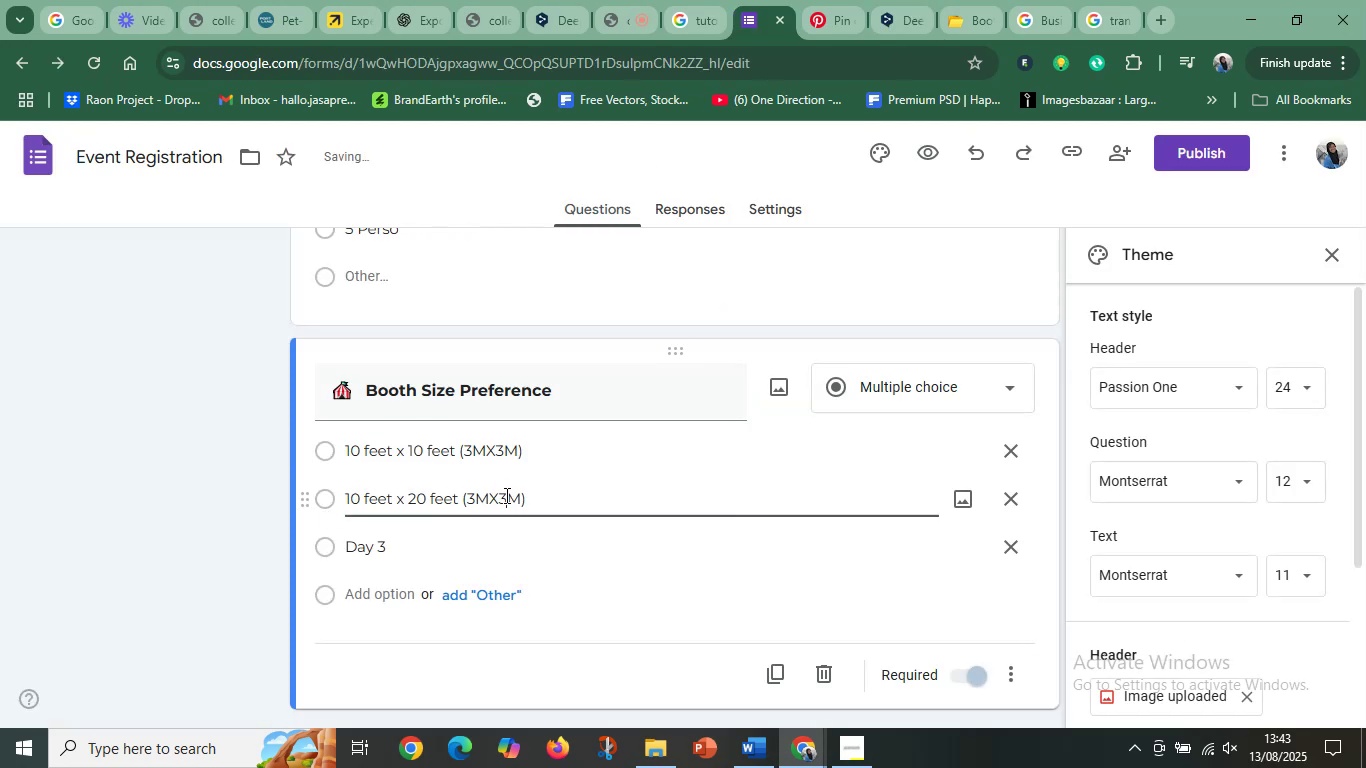 
key(Backspace)
 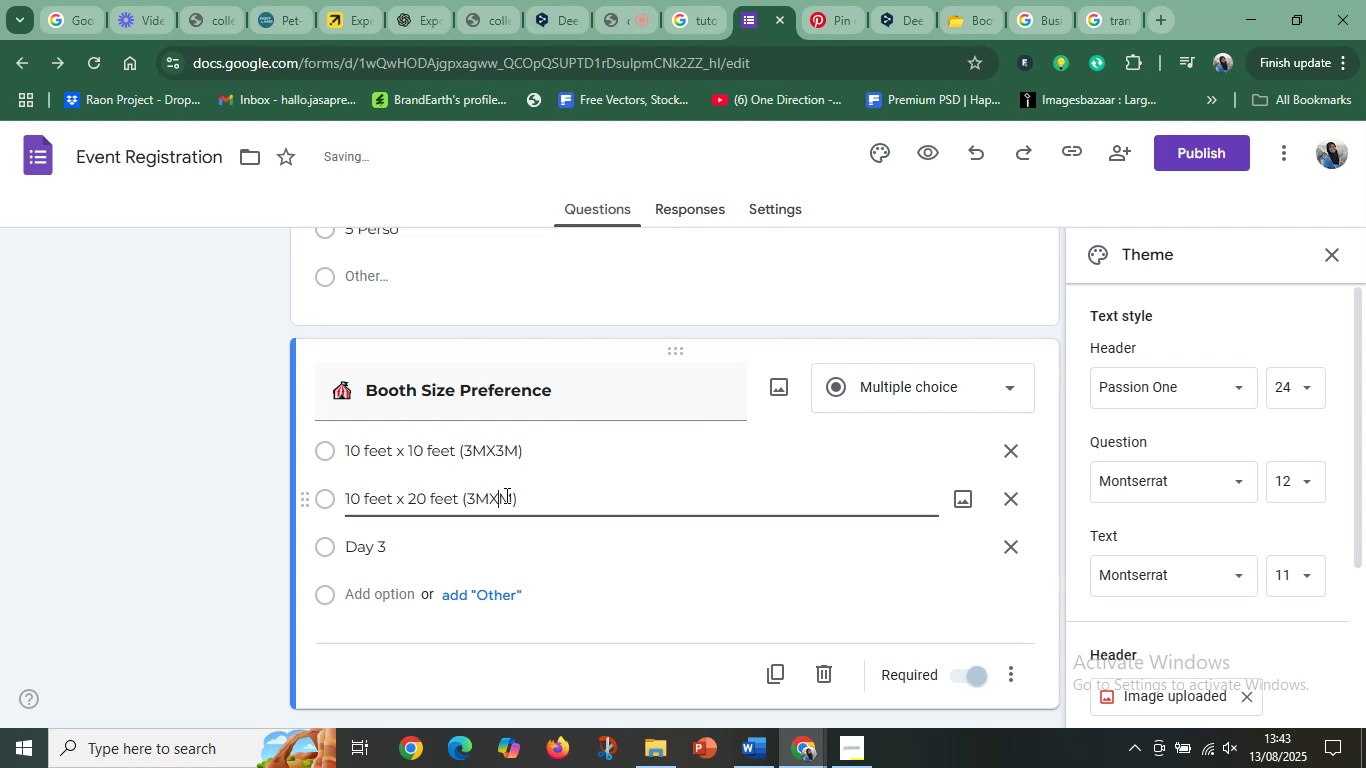 
key(6)
 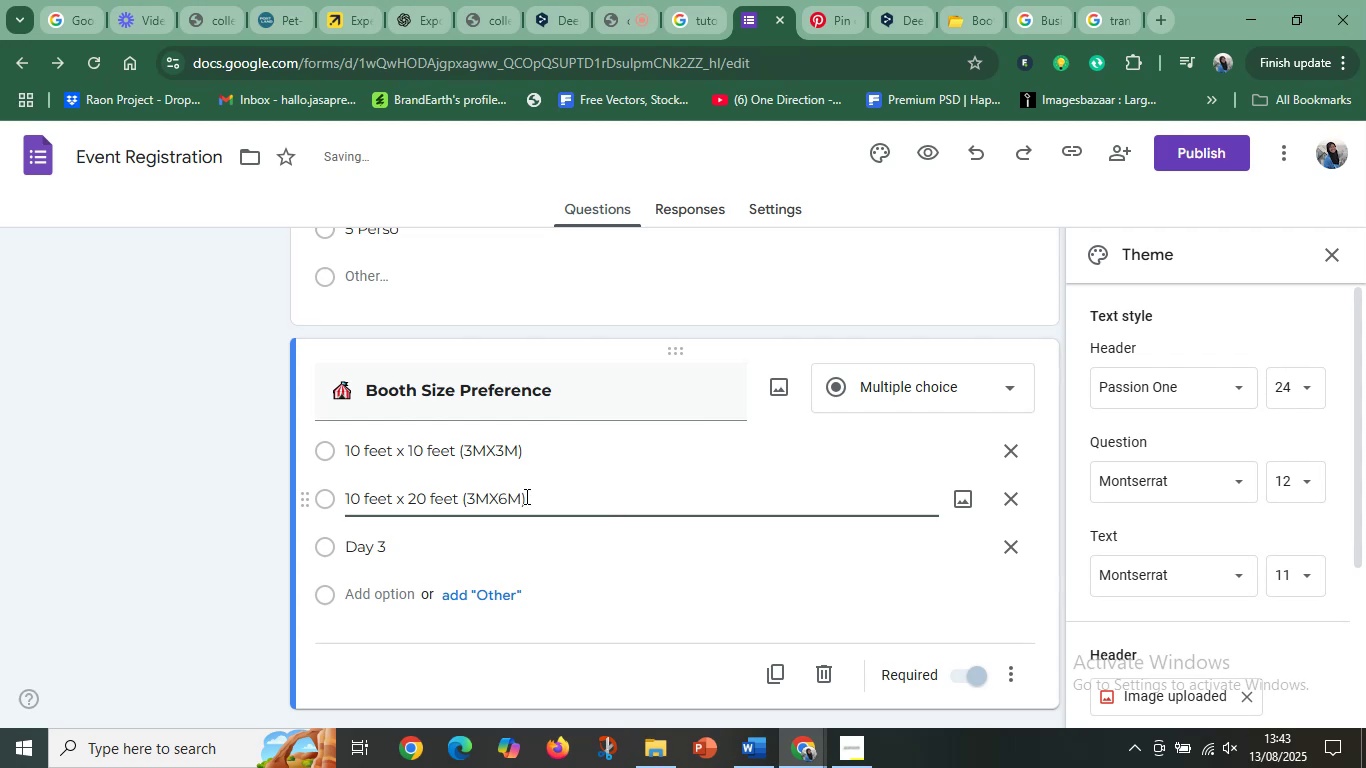 
left_click([542, 500])
 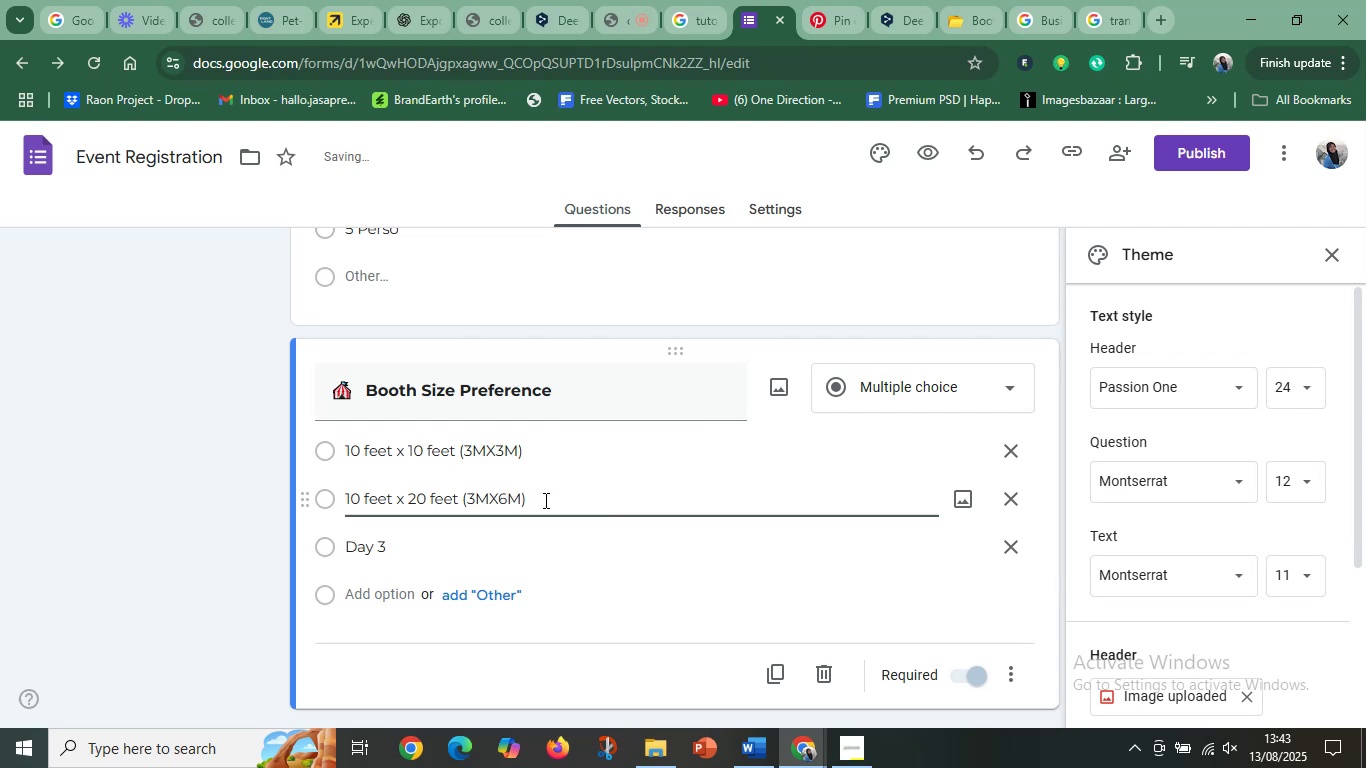 
scroll: coordinate [576, 484], scroll_direction: down, amount: 1.0
 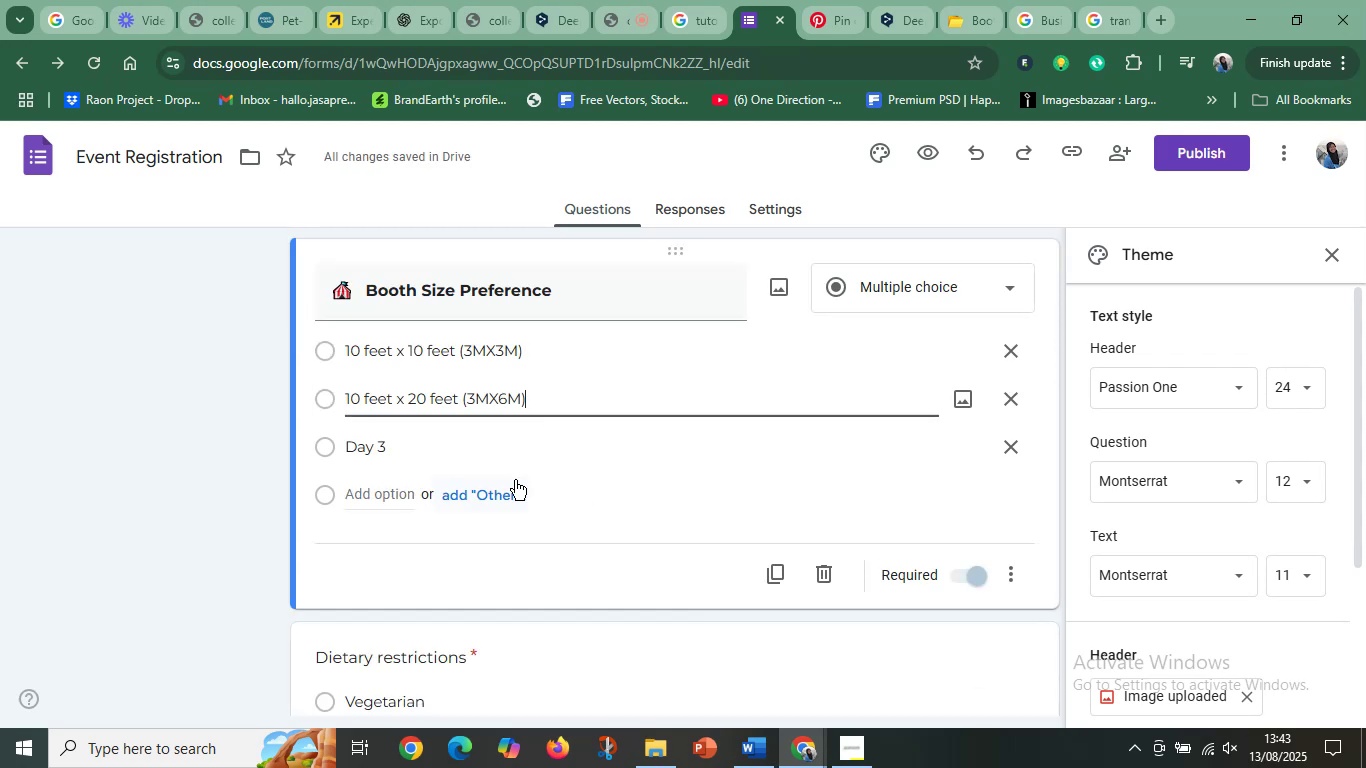 
left_click([322, 447])
 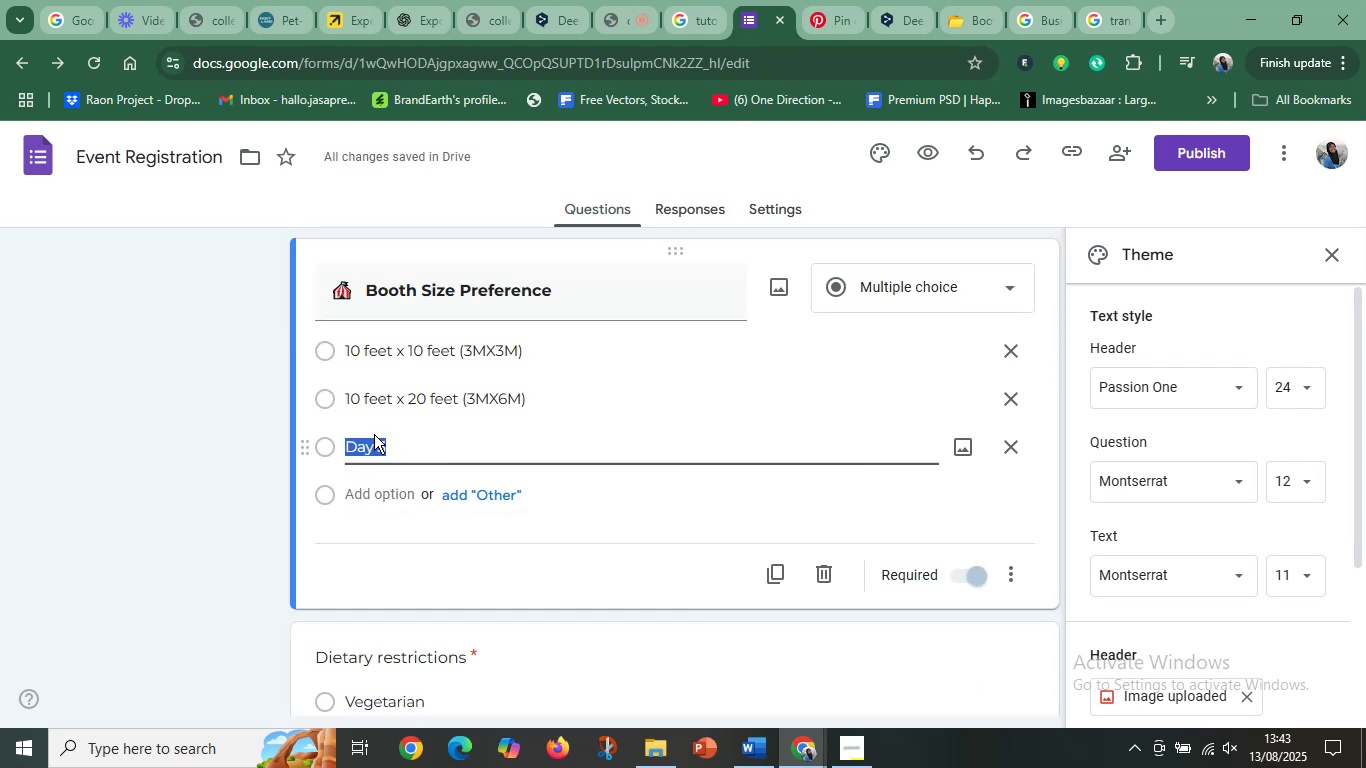 
left_click([393, 434])
 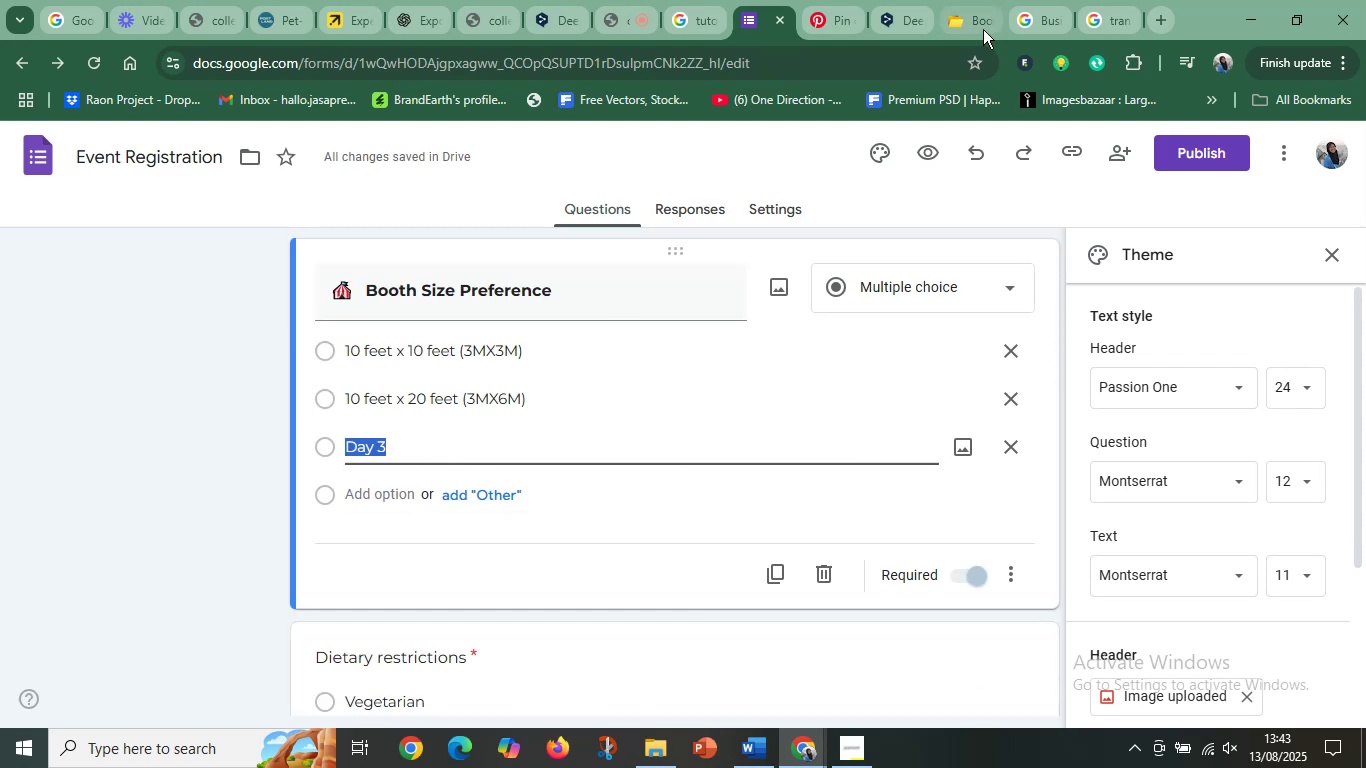 
mouse_move([945, -12])
 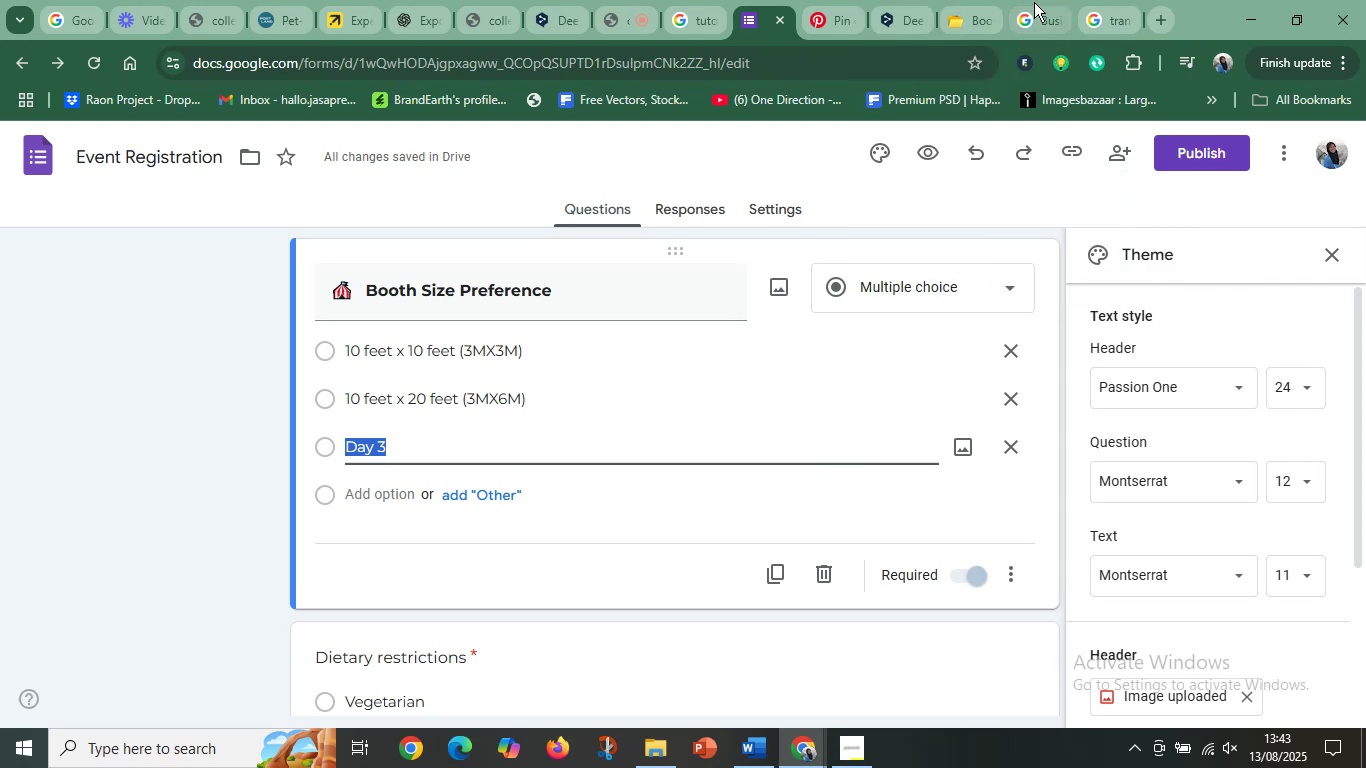 
left_click([1045, 1])
 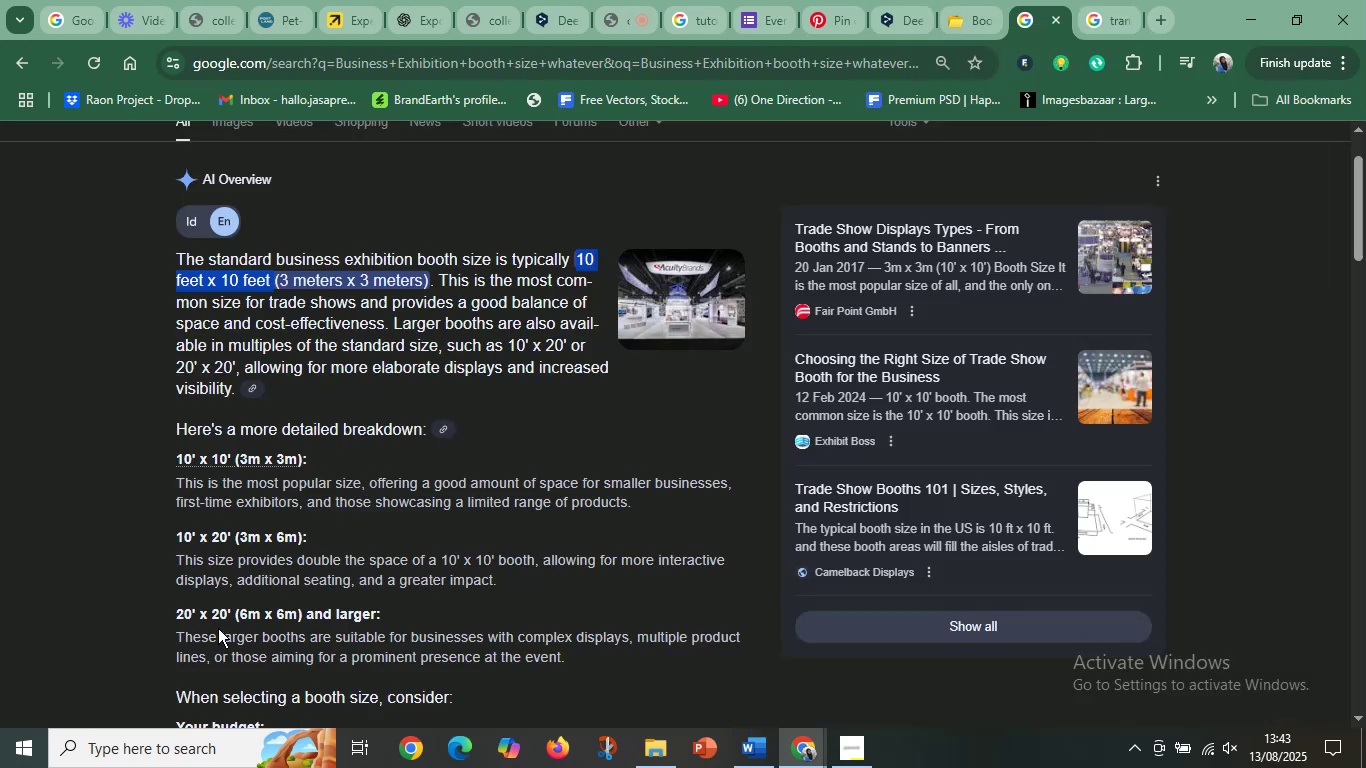 
scroll: coordinate [314, 635], scroll_direction: down, amount: 1.0
 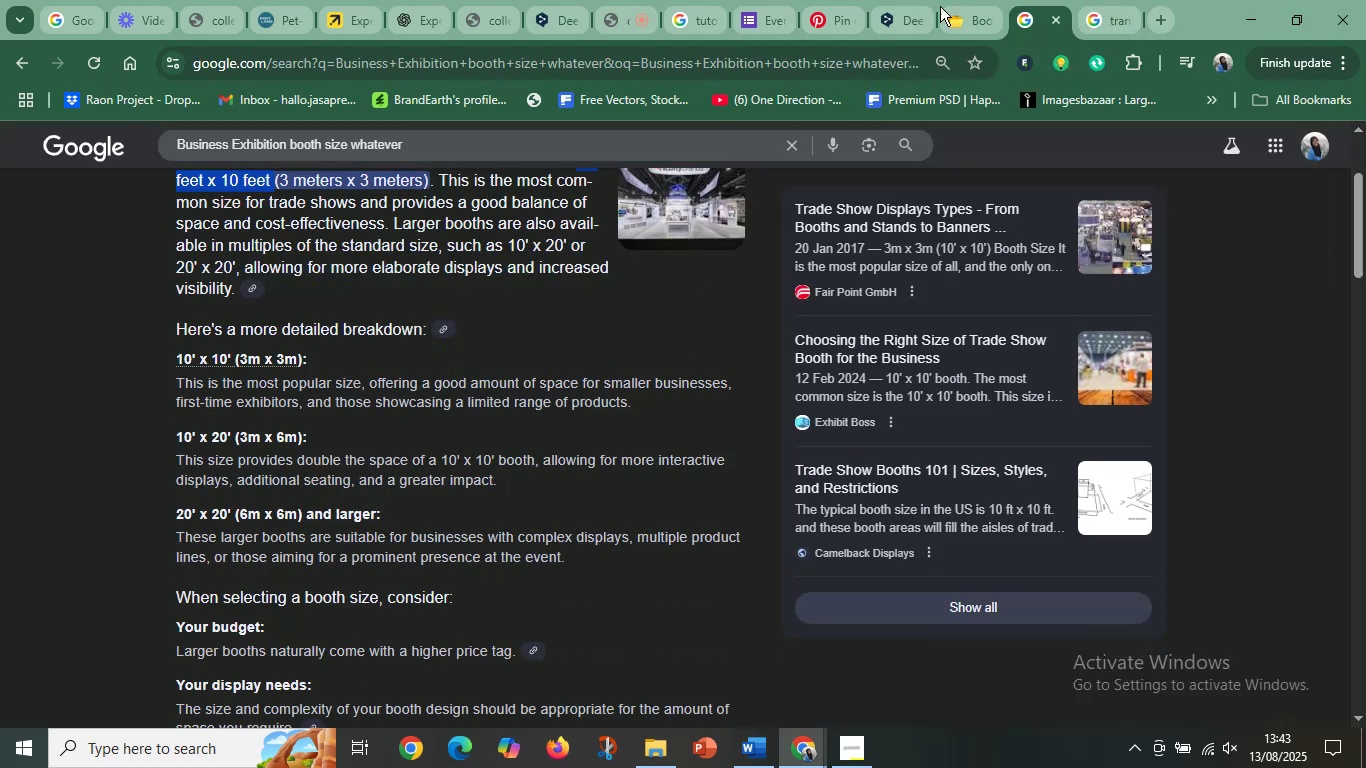 
left_click([771, 2])
 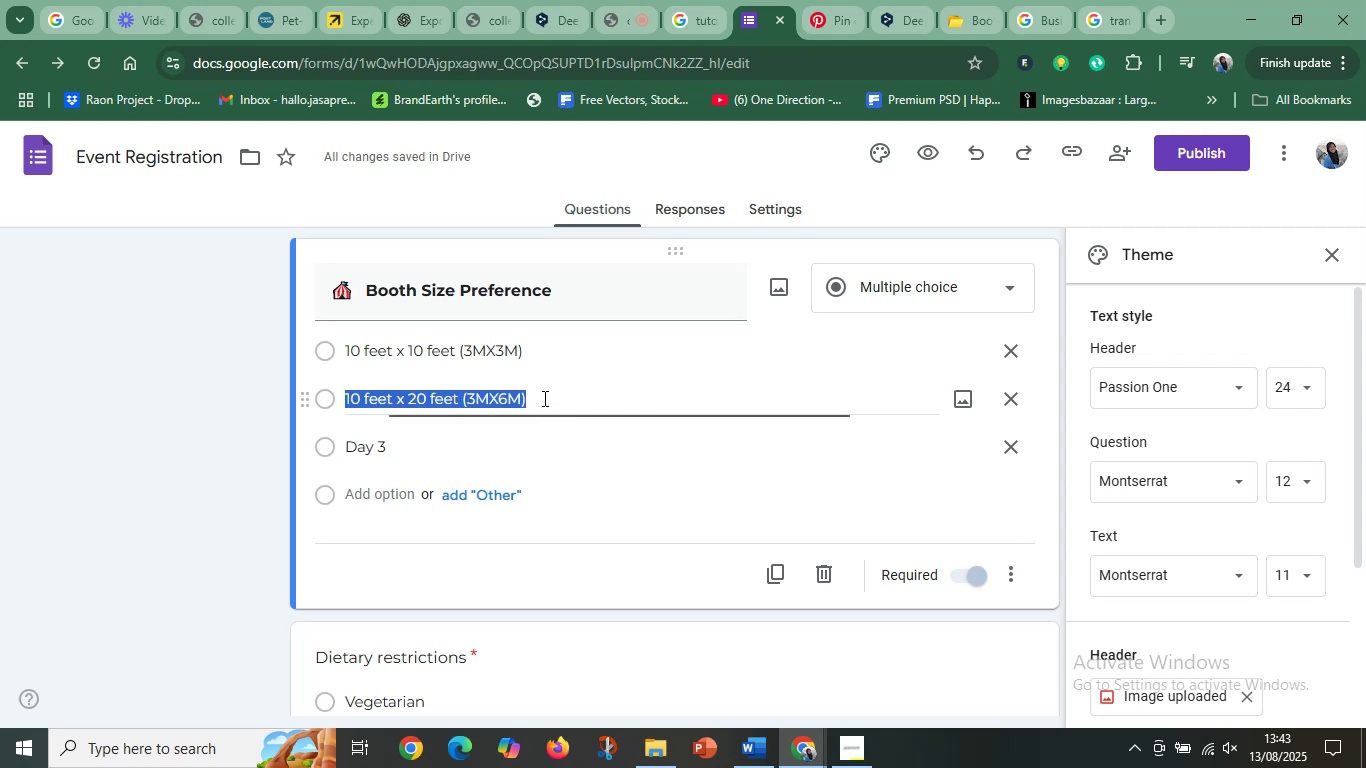 
wait(5.64)
 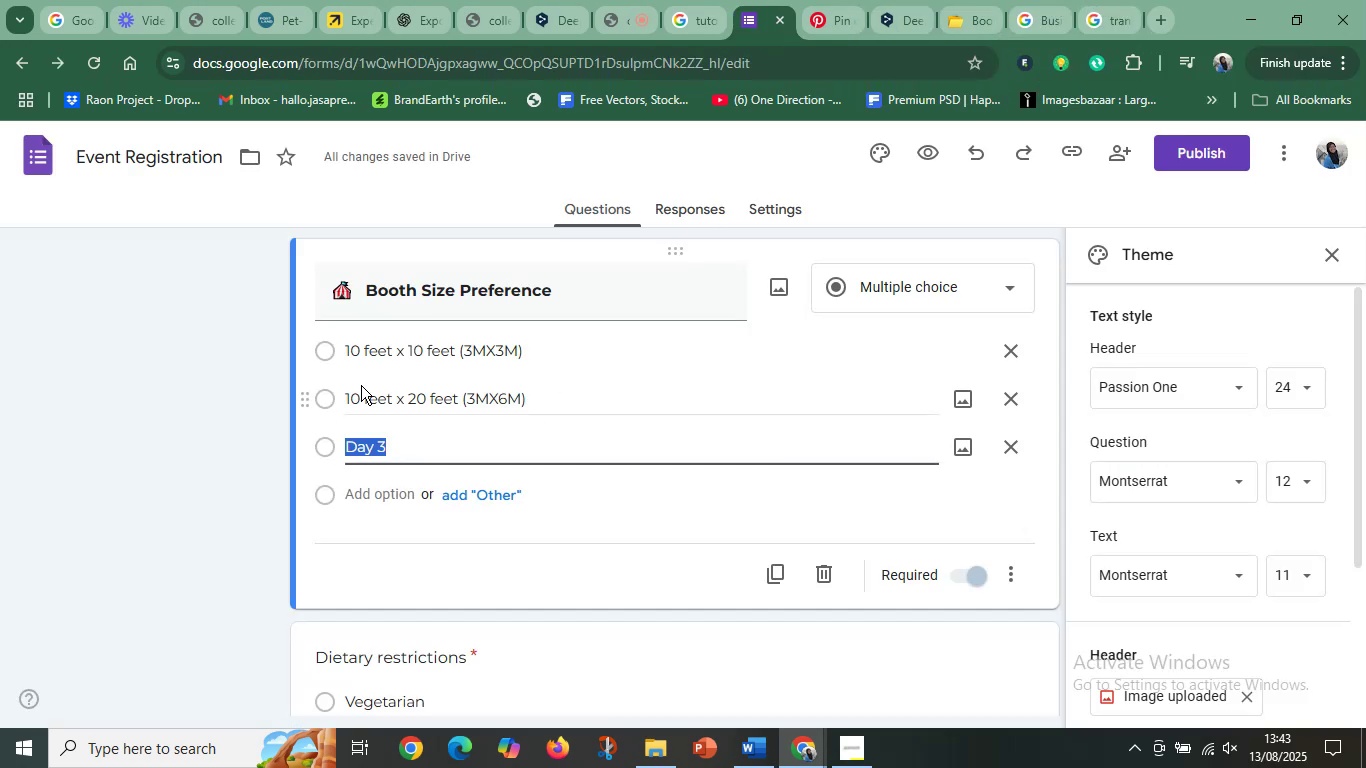 
key(Control+C)
 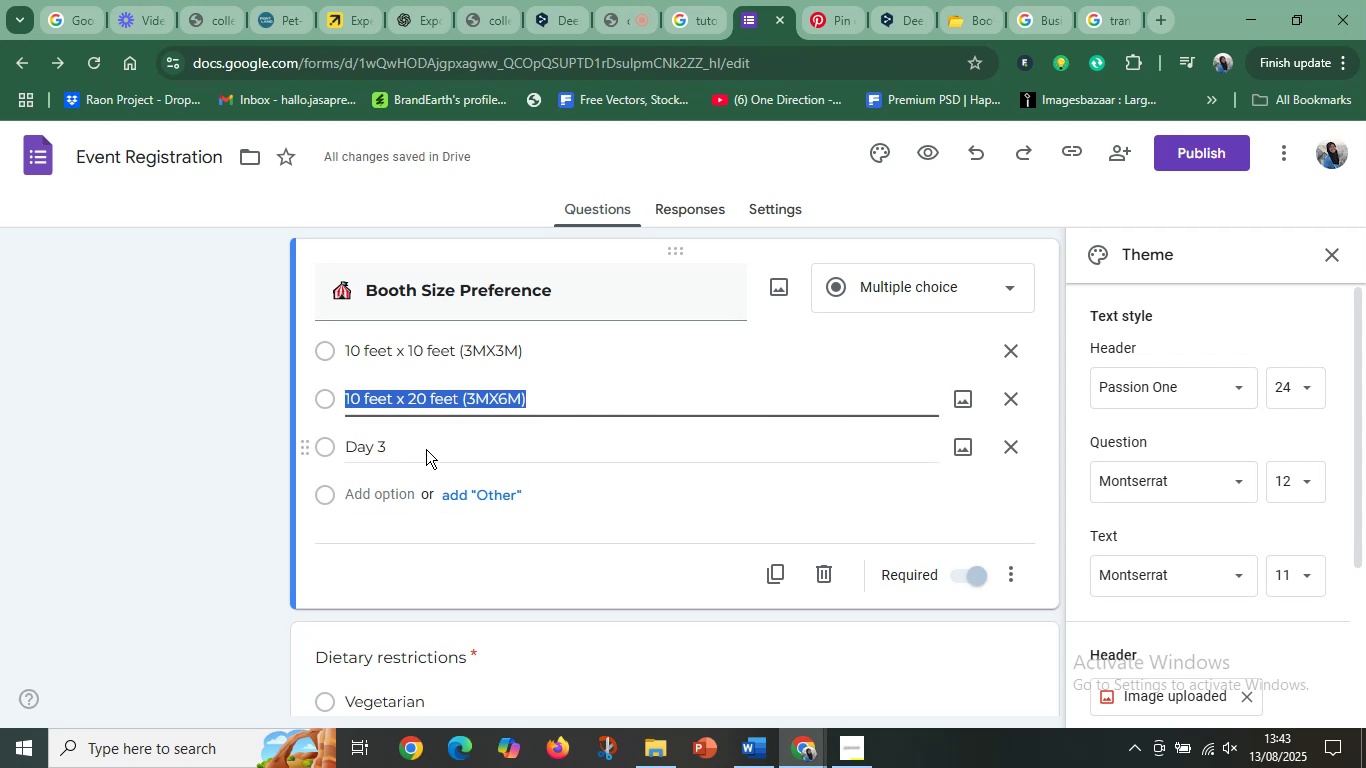 
left_click([425, 447])
 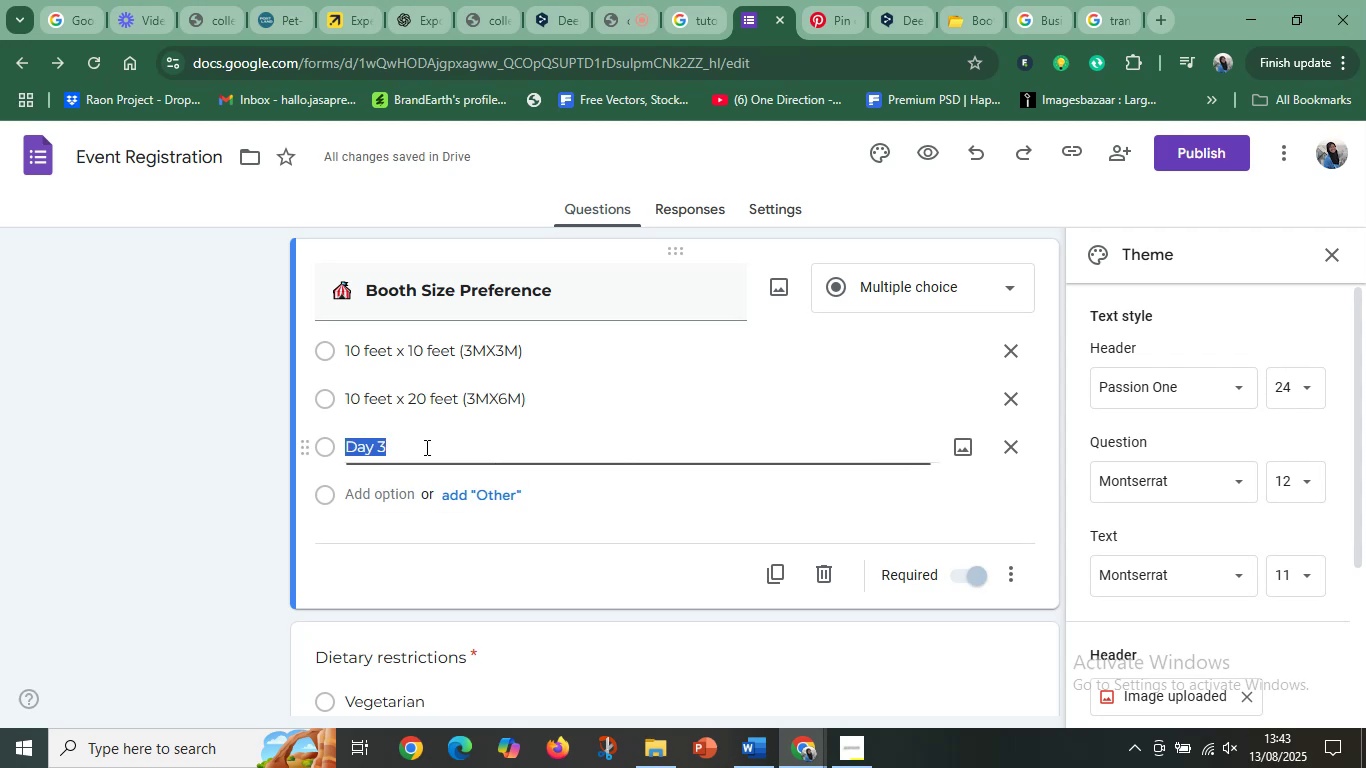 
key(Control+V)
 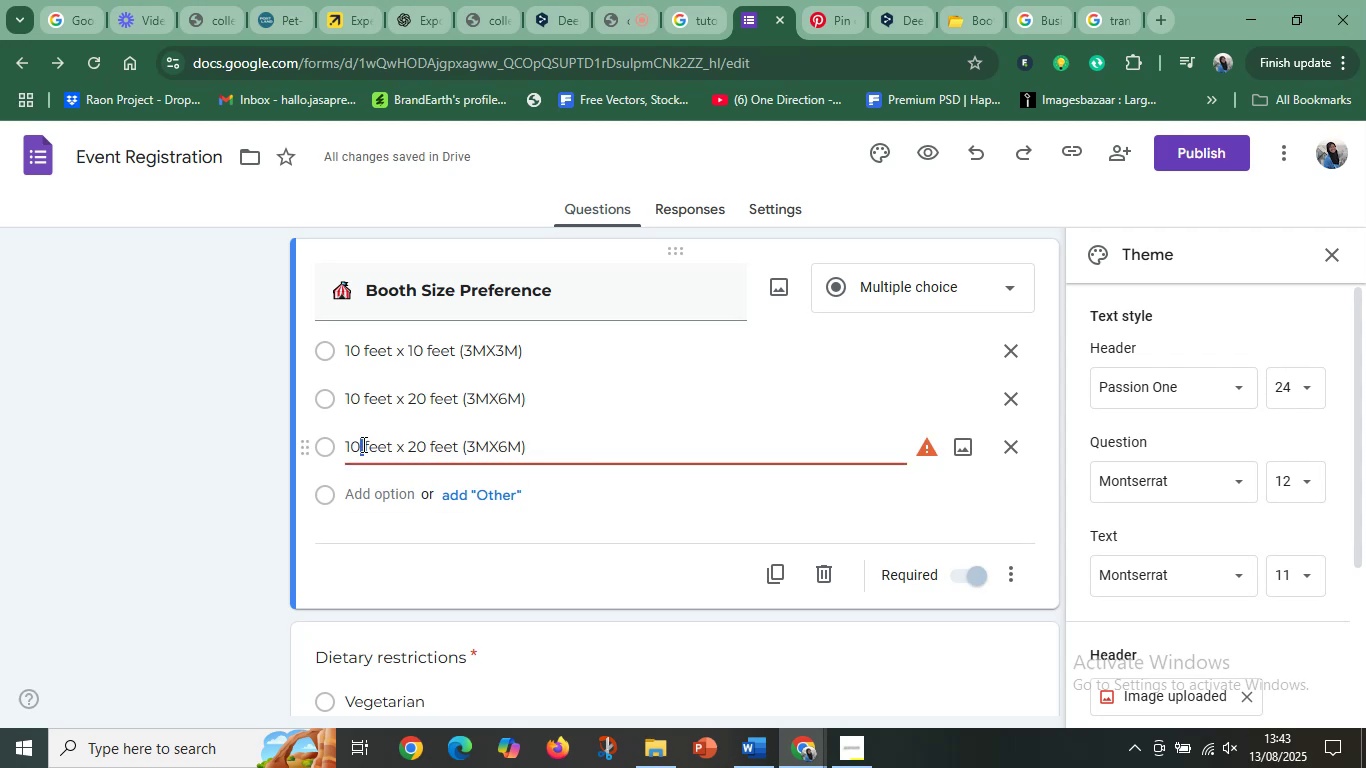 
key(Backspace)
key(Backspace)
key(Backspace)
key(Backspace)
type(20 )
 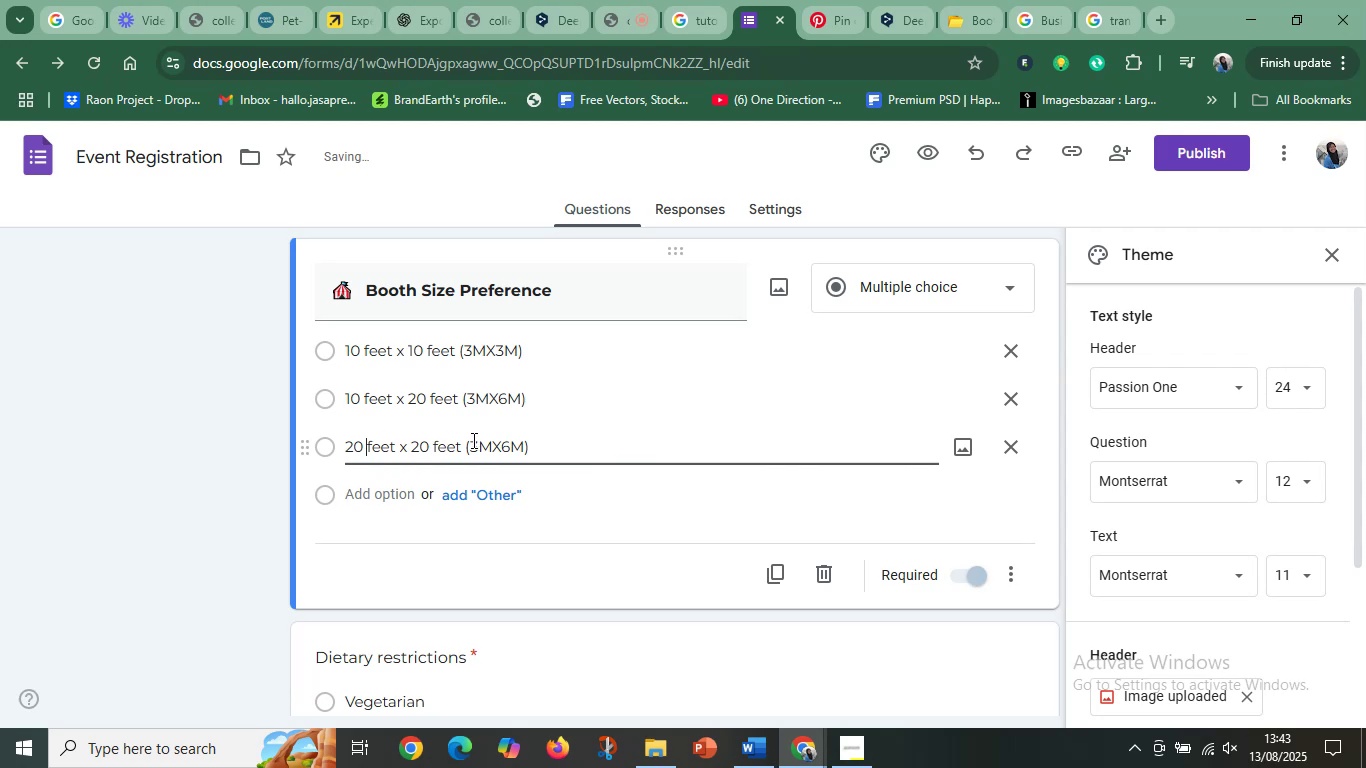 
left_click([477, 441])
 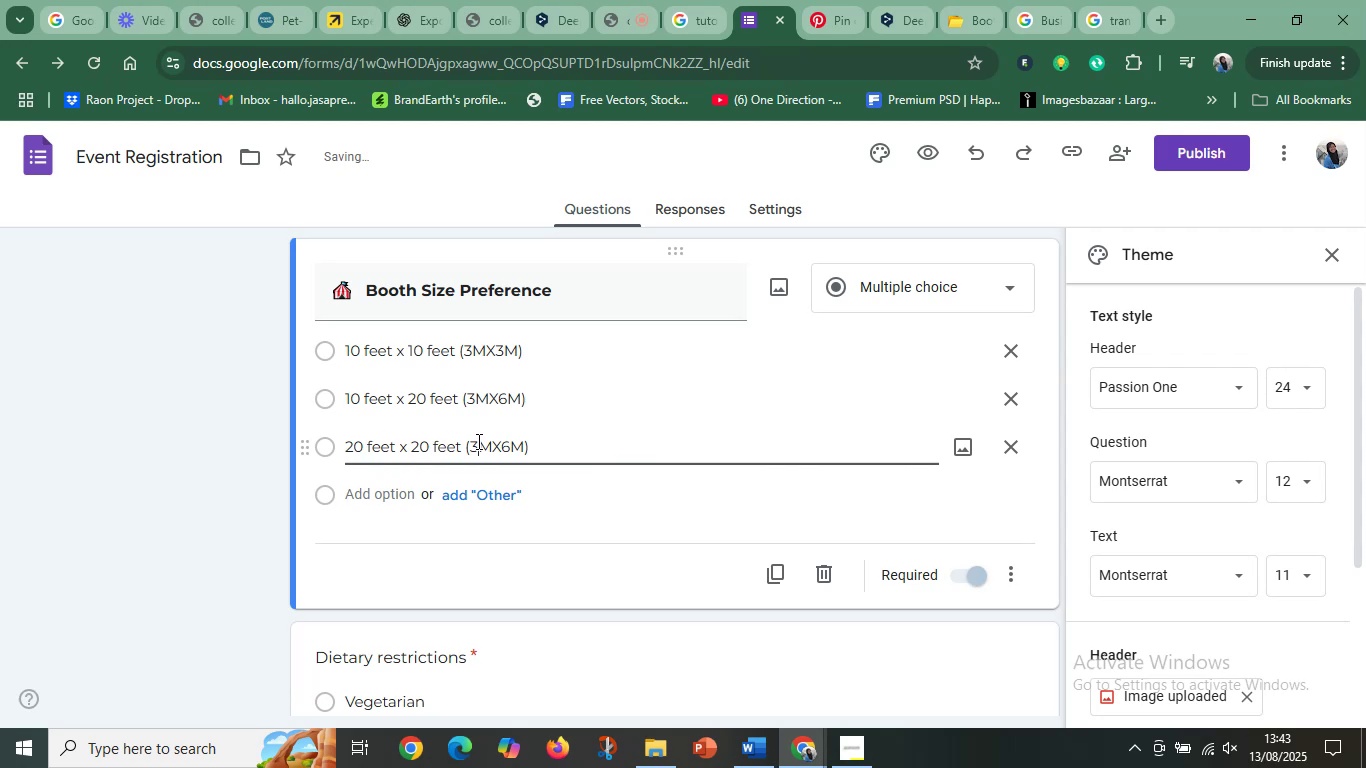 
key(Backspace)
 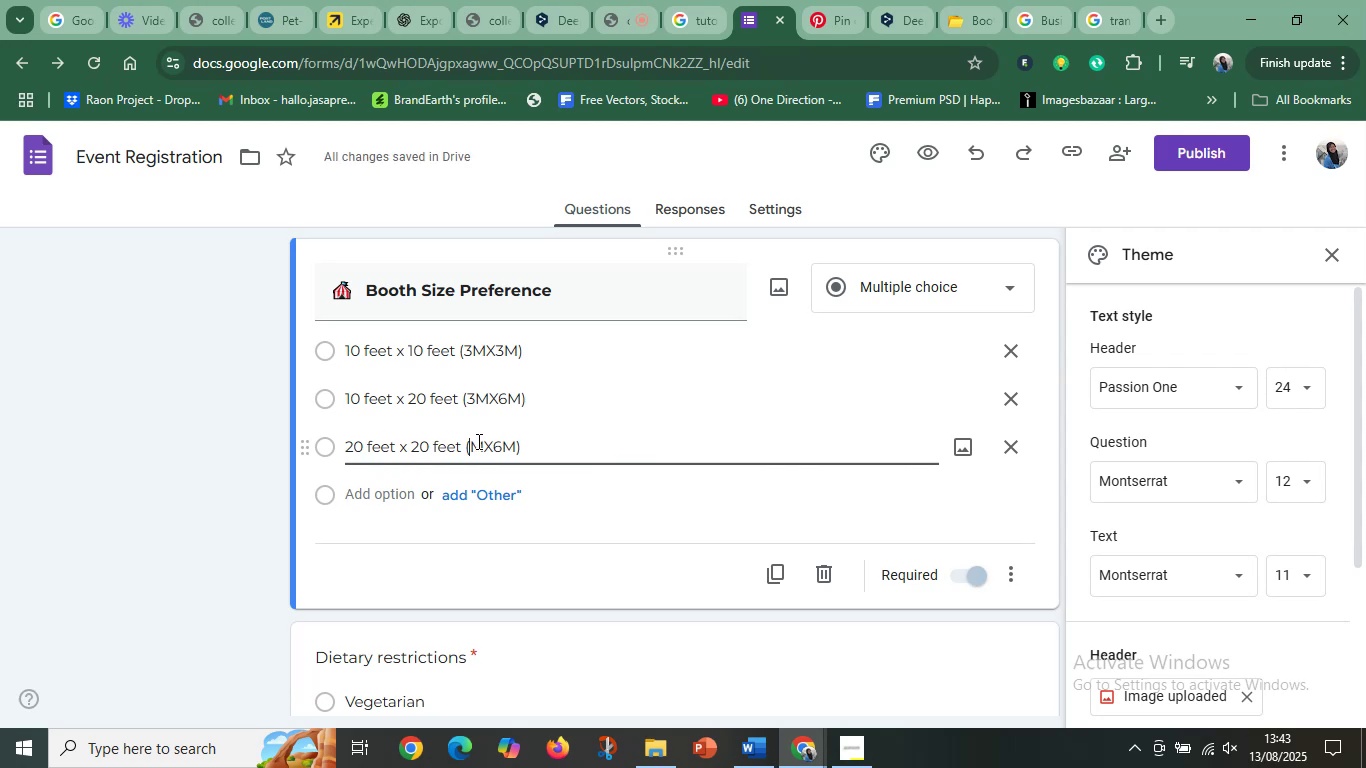 
key(6)
 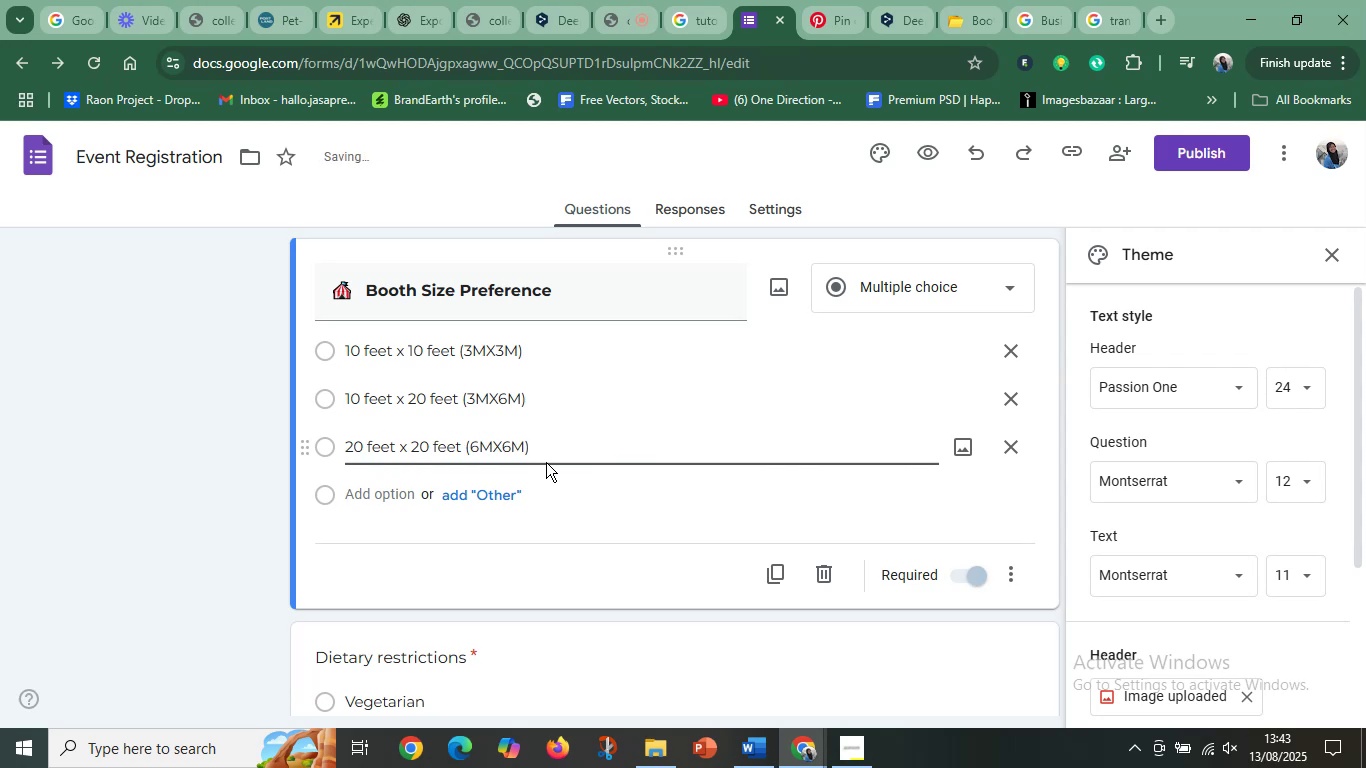 
left_click([560, 452])
 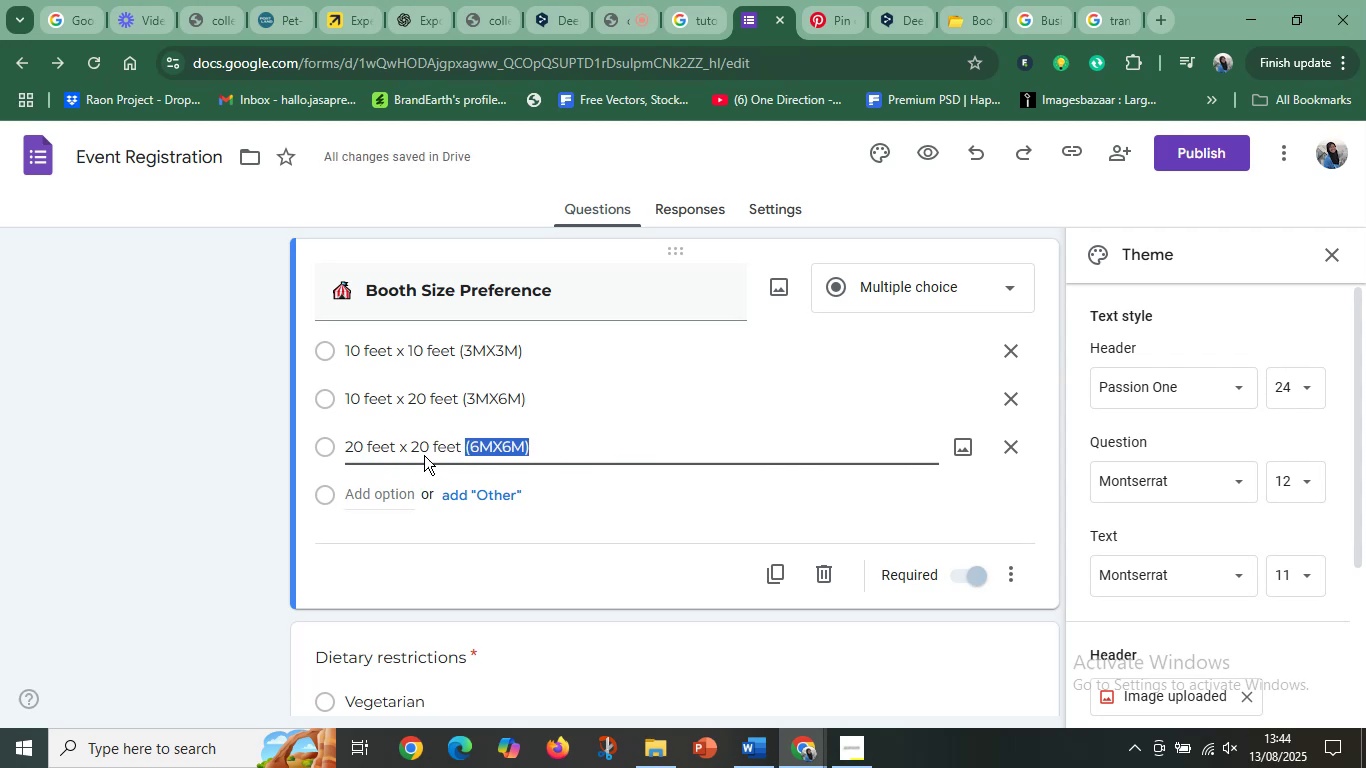 
scroll: coordinate [785, 520], scroll_direction: up, amount: 1.0
 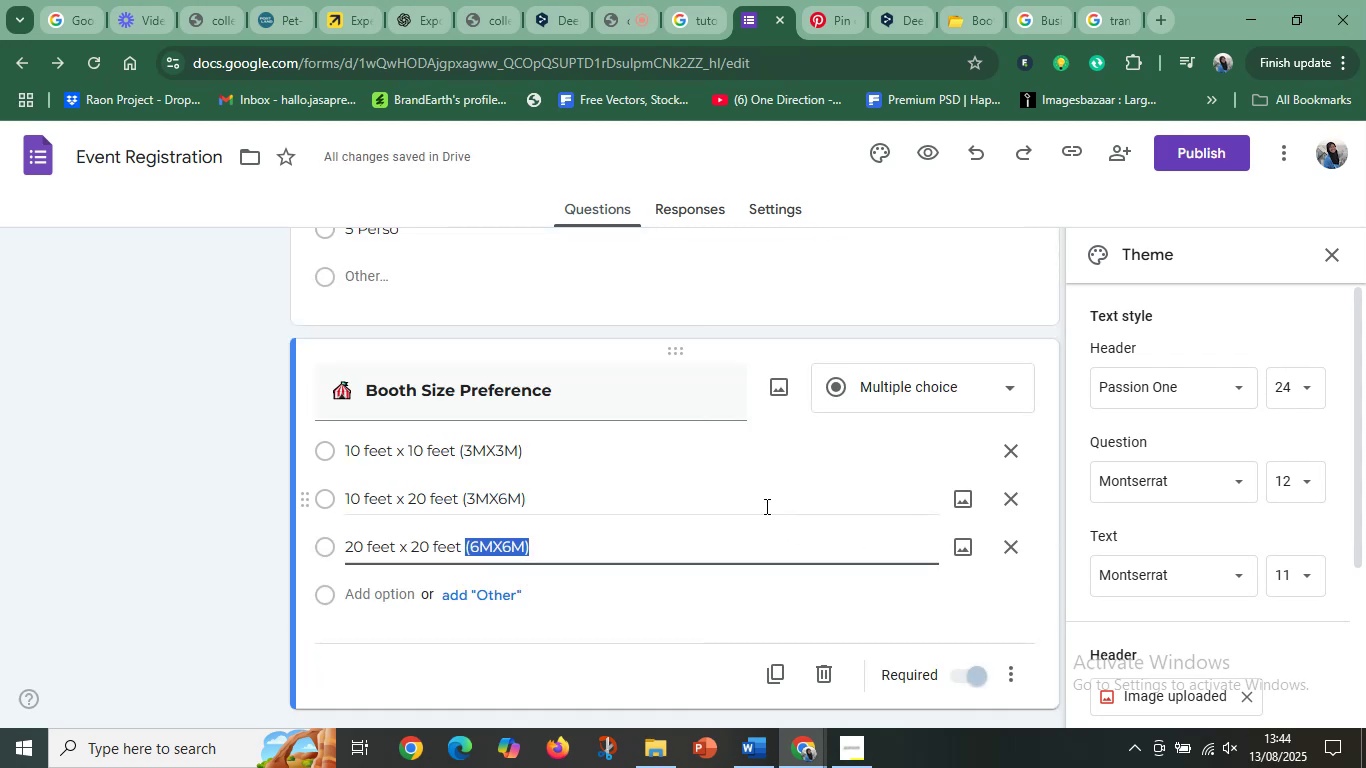 
scroll: coordinate [1112, 543], scroll_direction: down, amount: 9.0
 